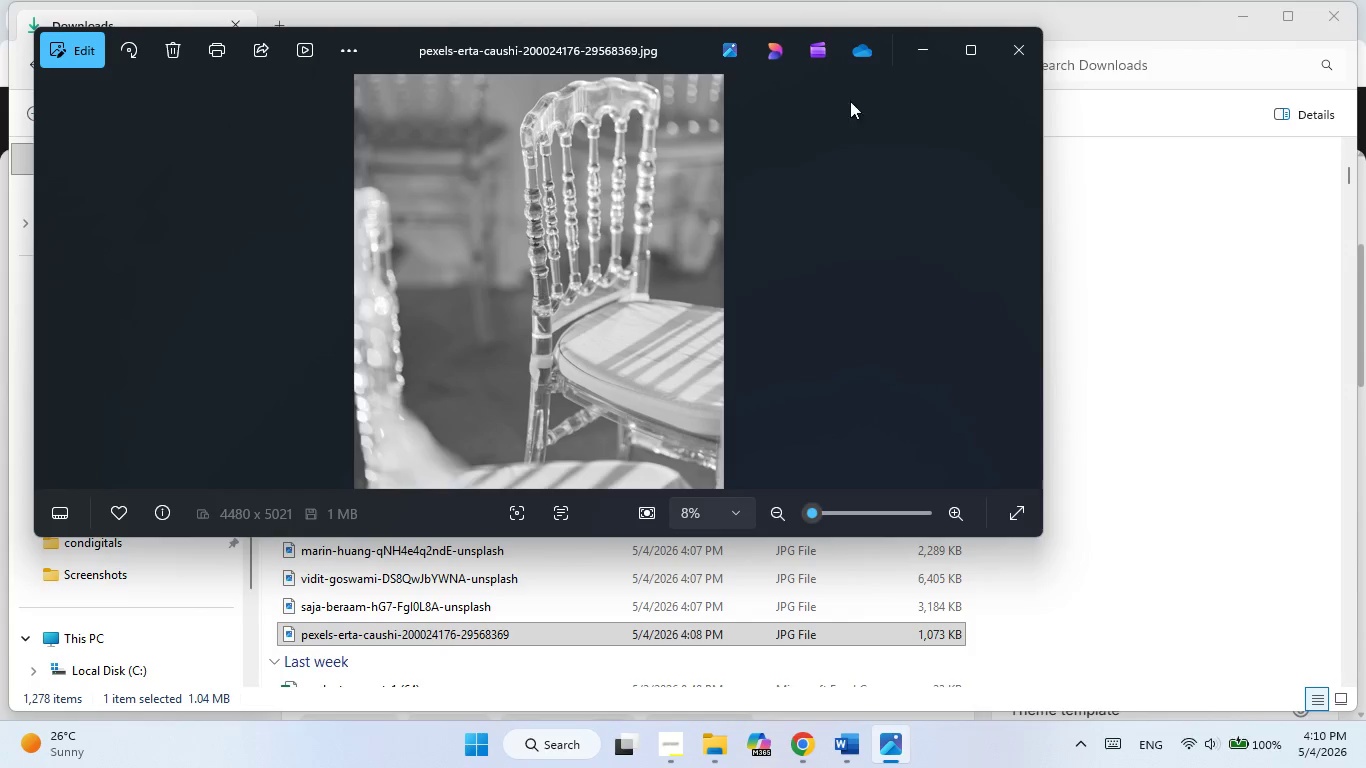 
left_click([862, 642])
 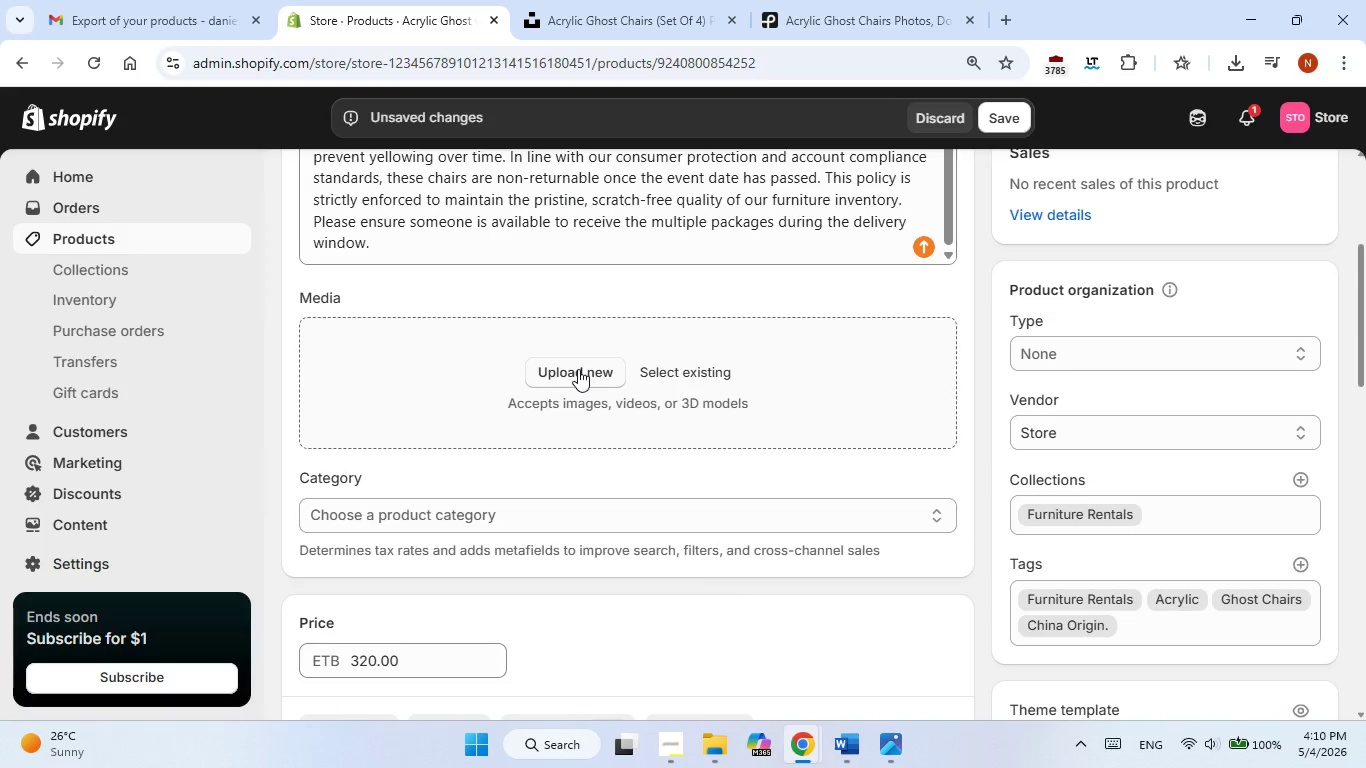 
scroll: coordinate [578, 369], scroll_direction: up, amount: 2.0
 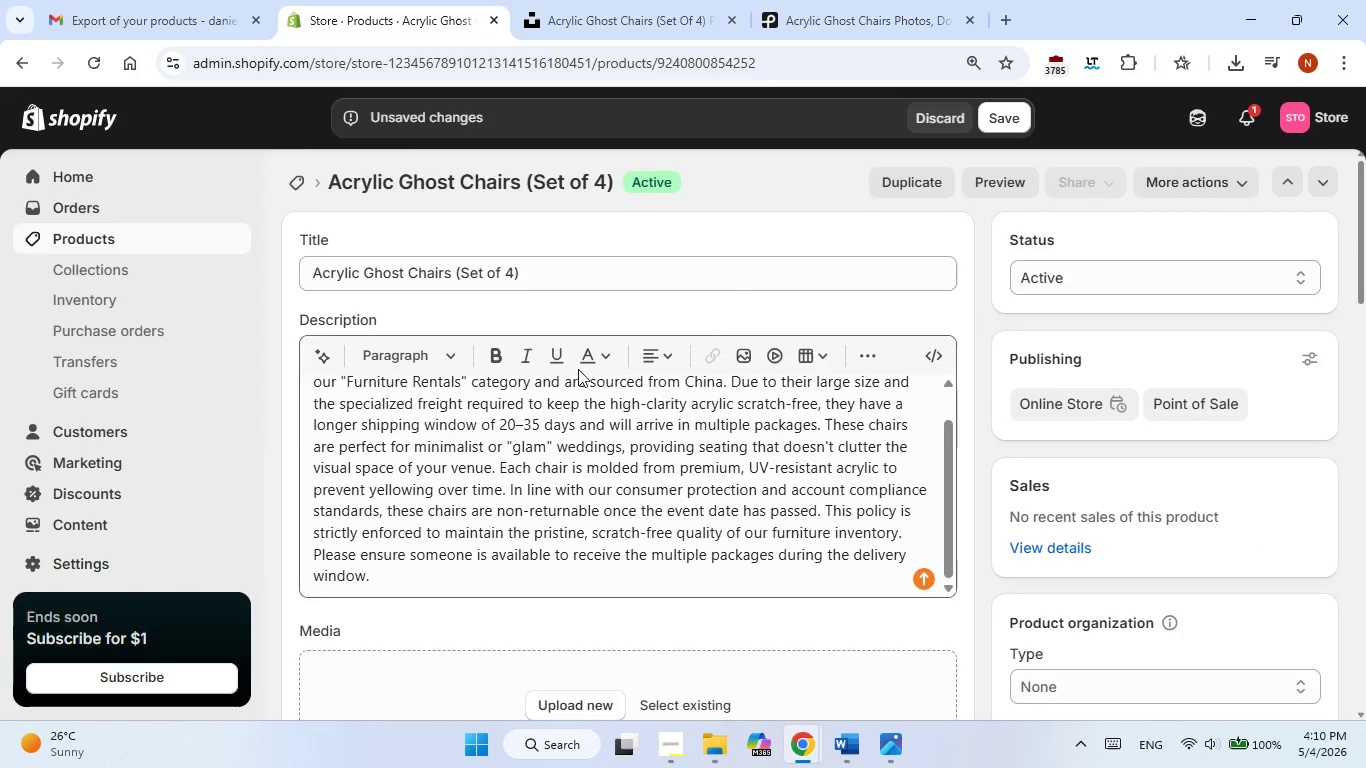 
scroll: coordinate [578, 369], scroll_direction: down, amount: 1.0
 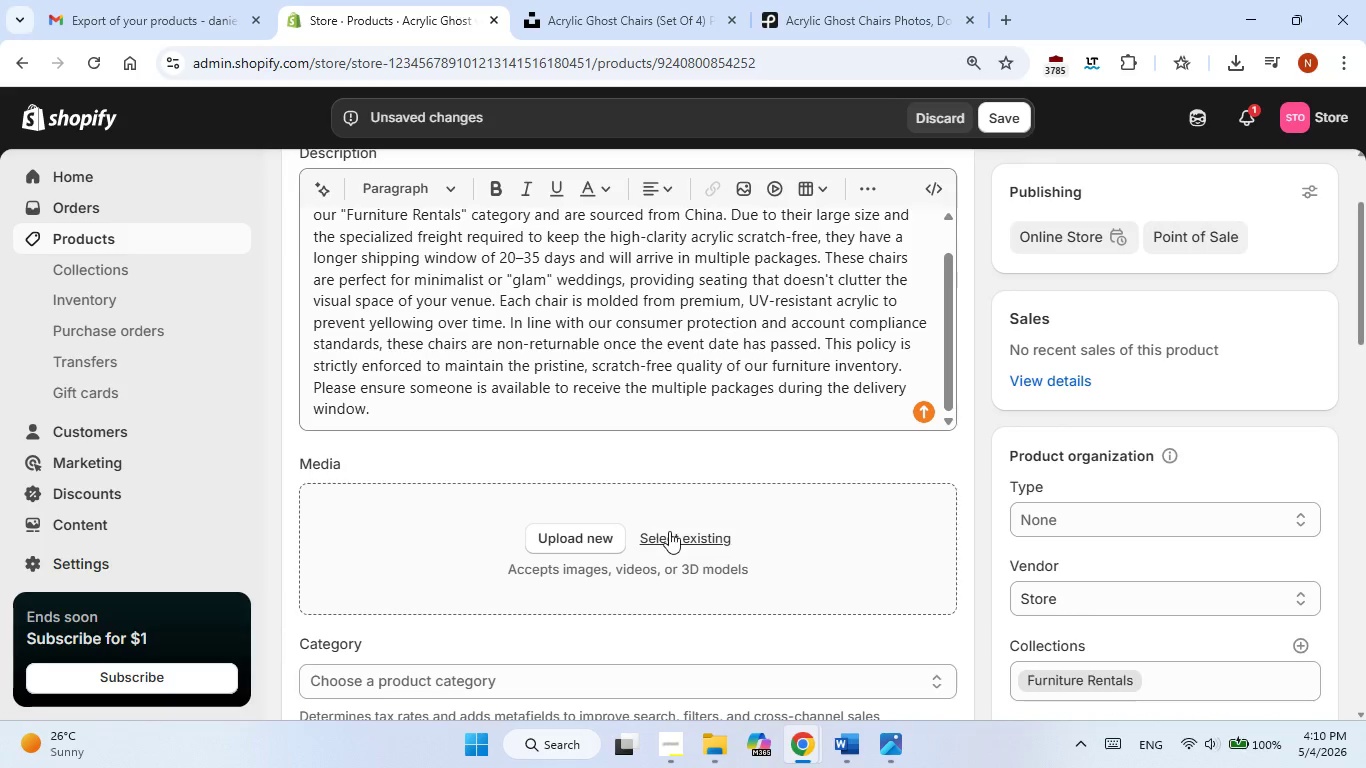 
left_click([669, 531])
 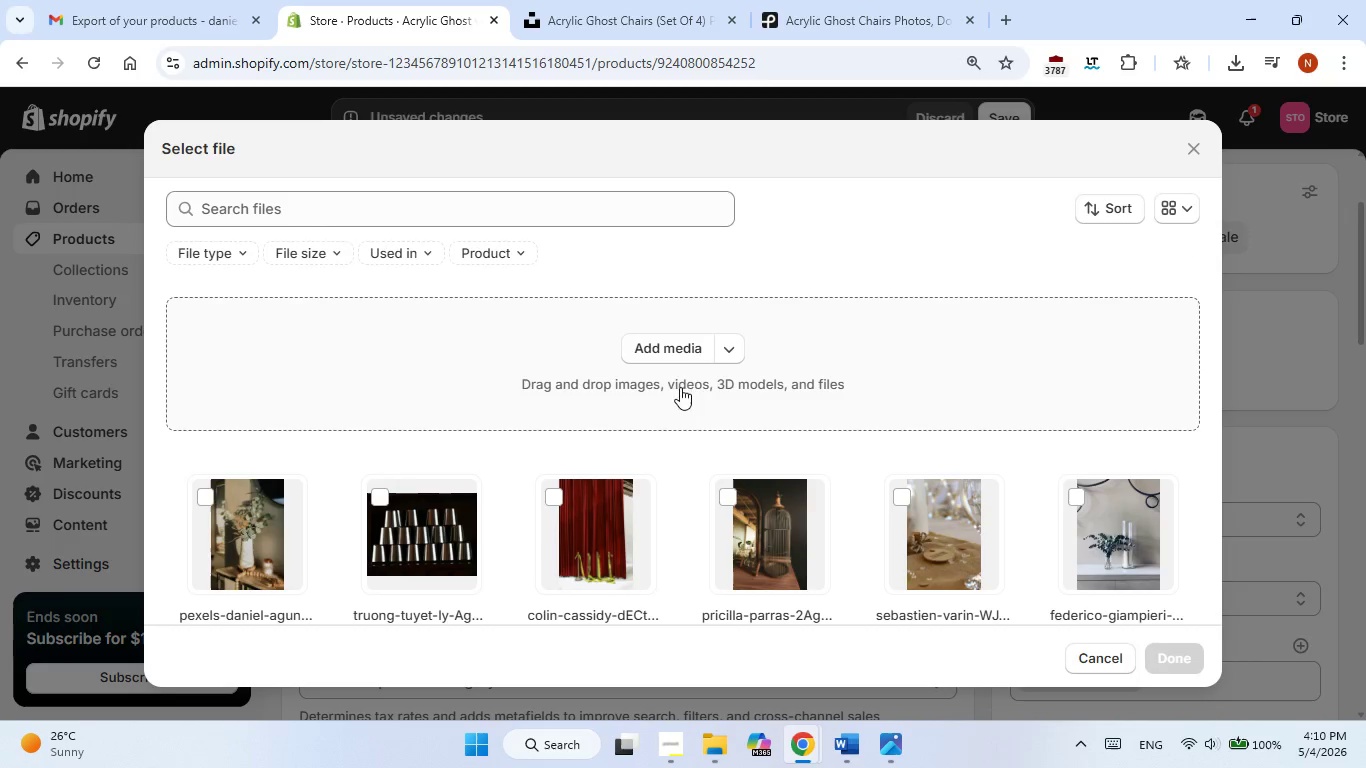 
left_click([730, 348])
 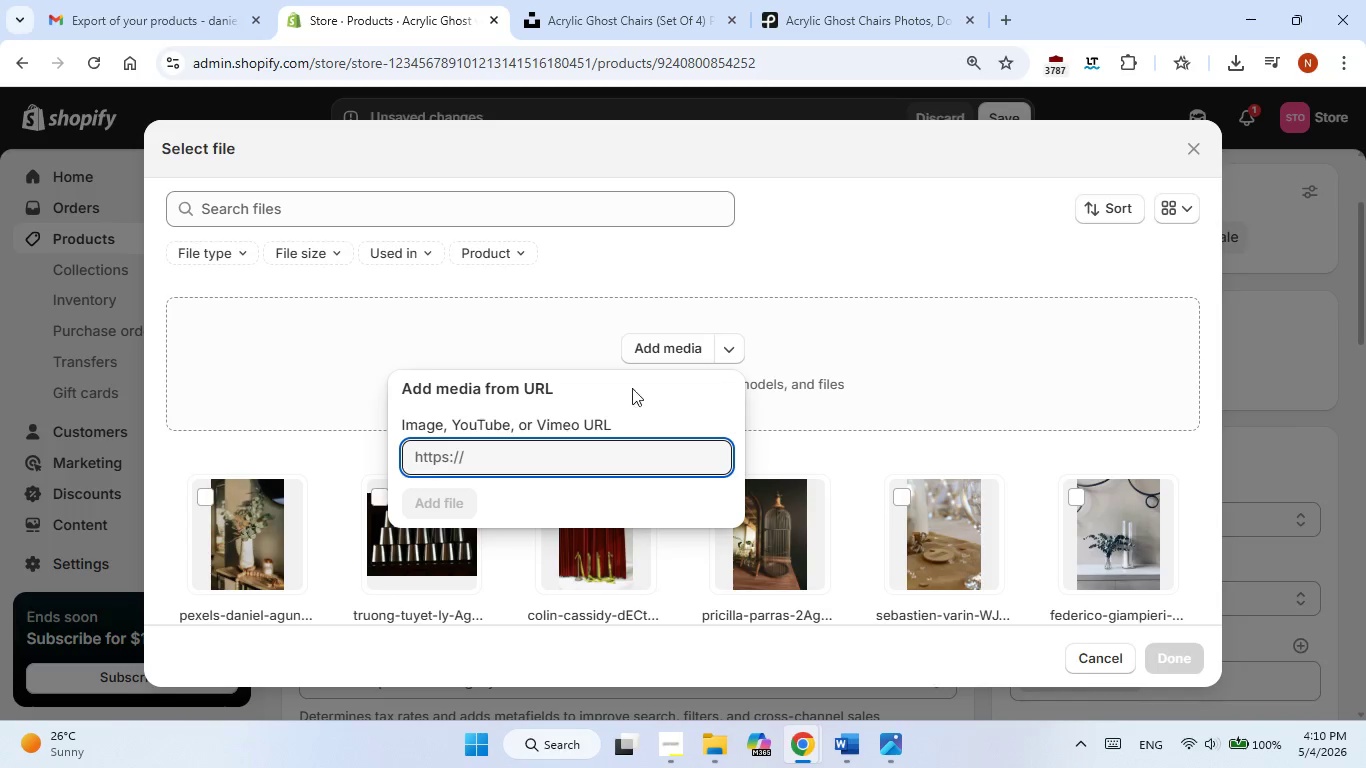 
left_click([954, 358])
 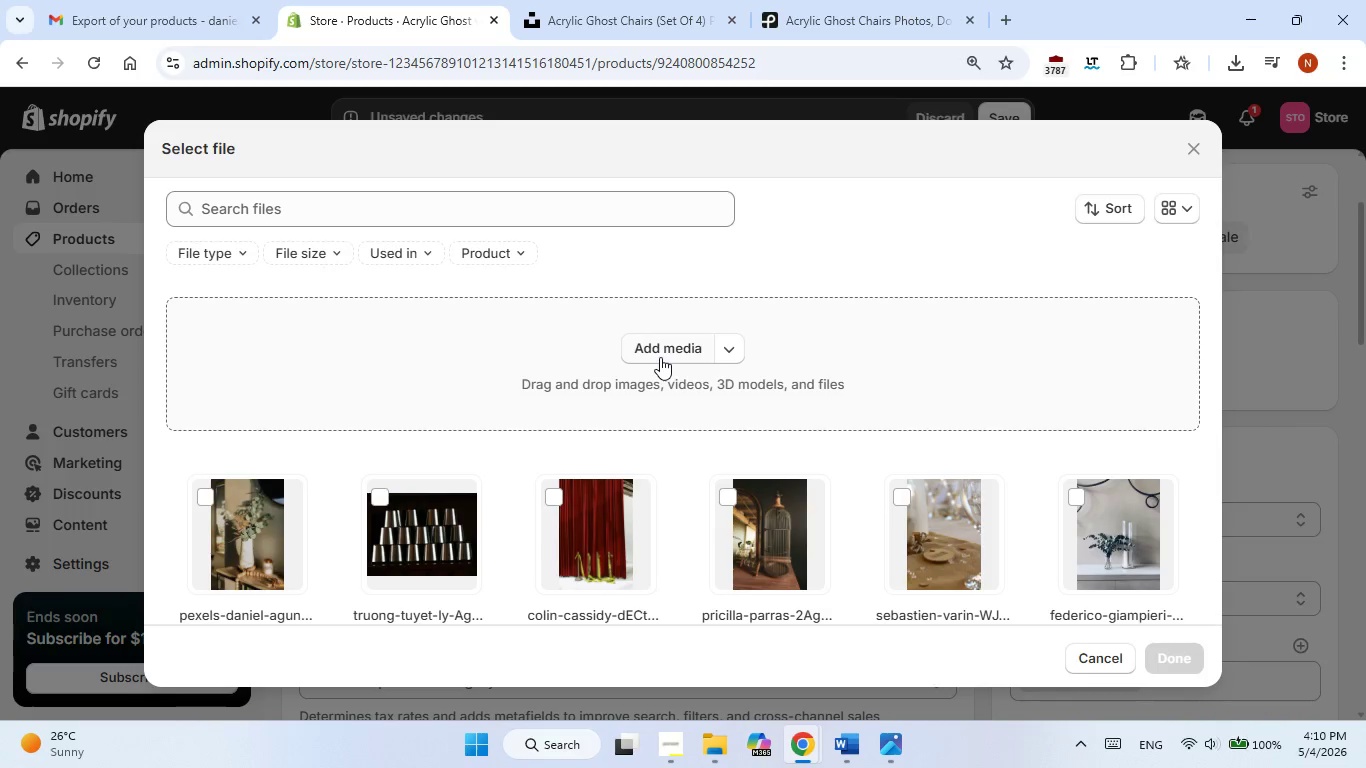 
left_click([660, 357])
 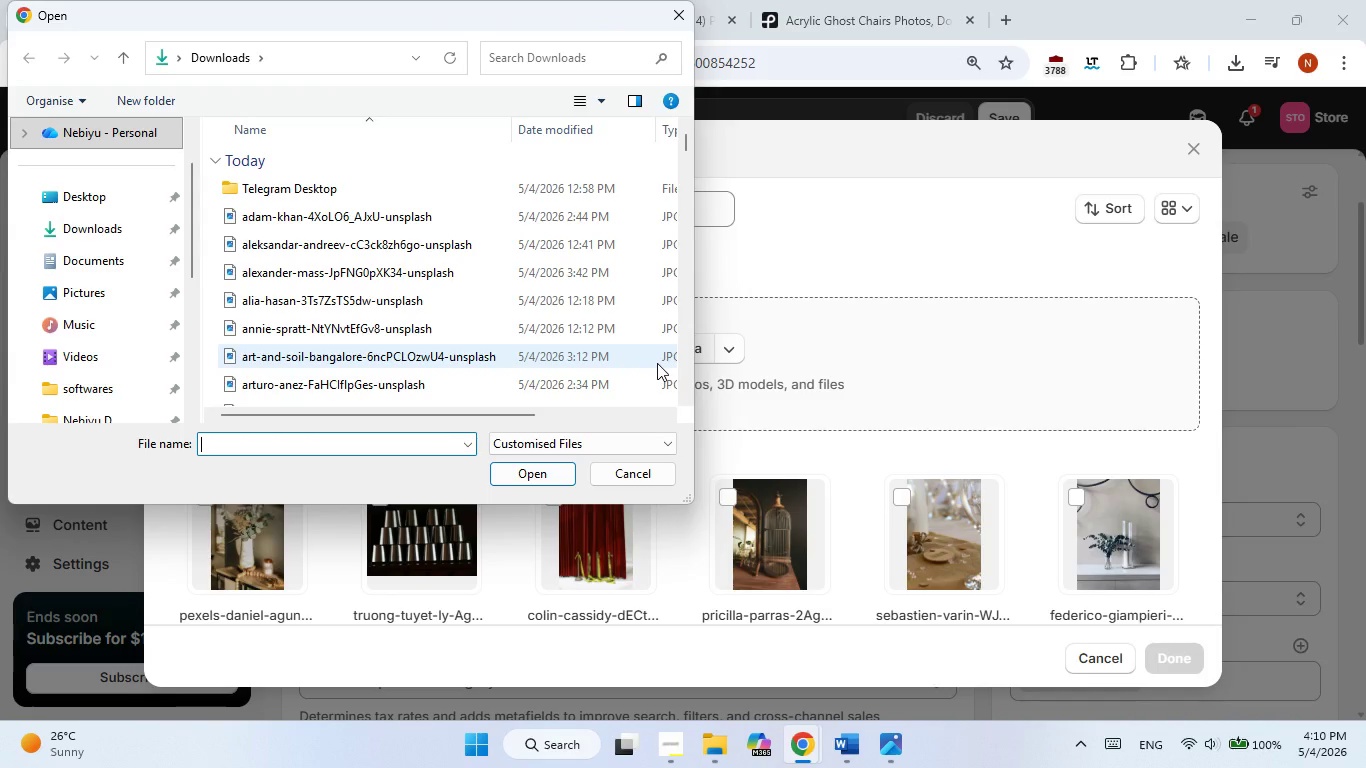 
wait(13.27)
 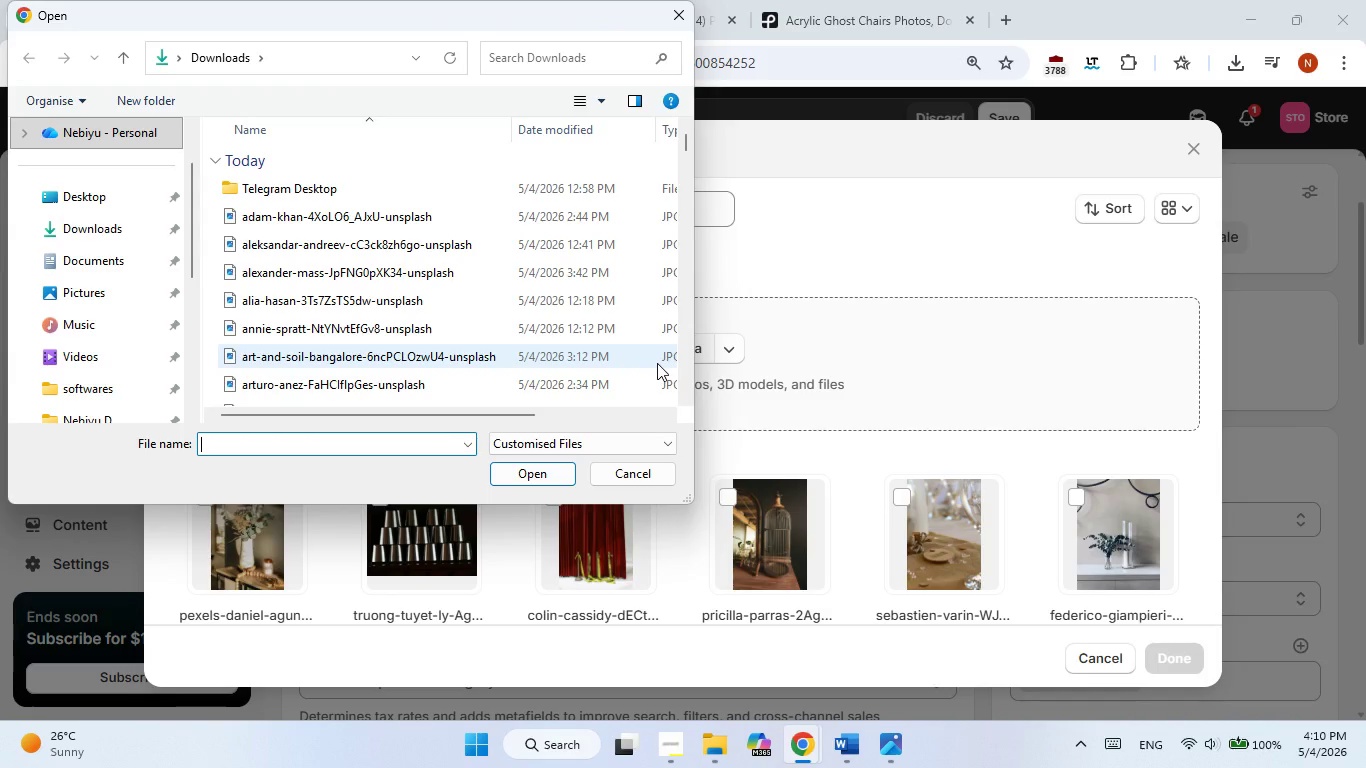 
scroll: coordinate [480, 310], scroll_direction: down, amount: 7.0
 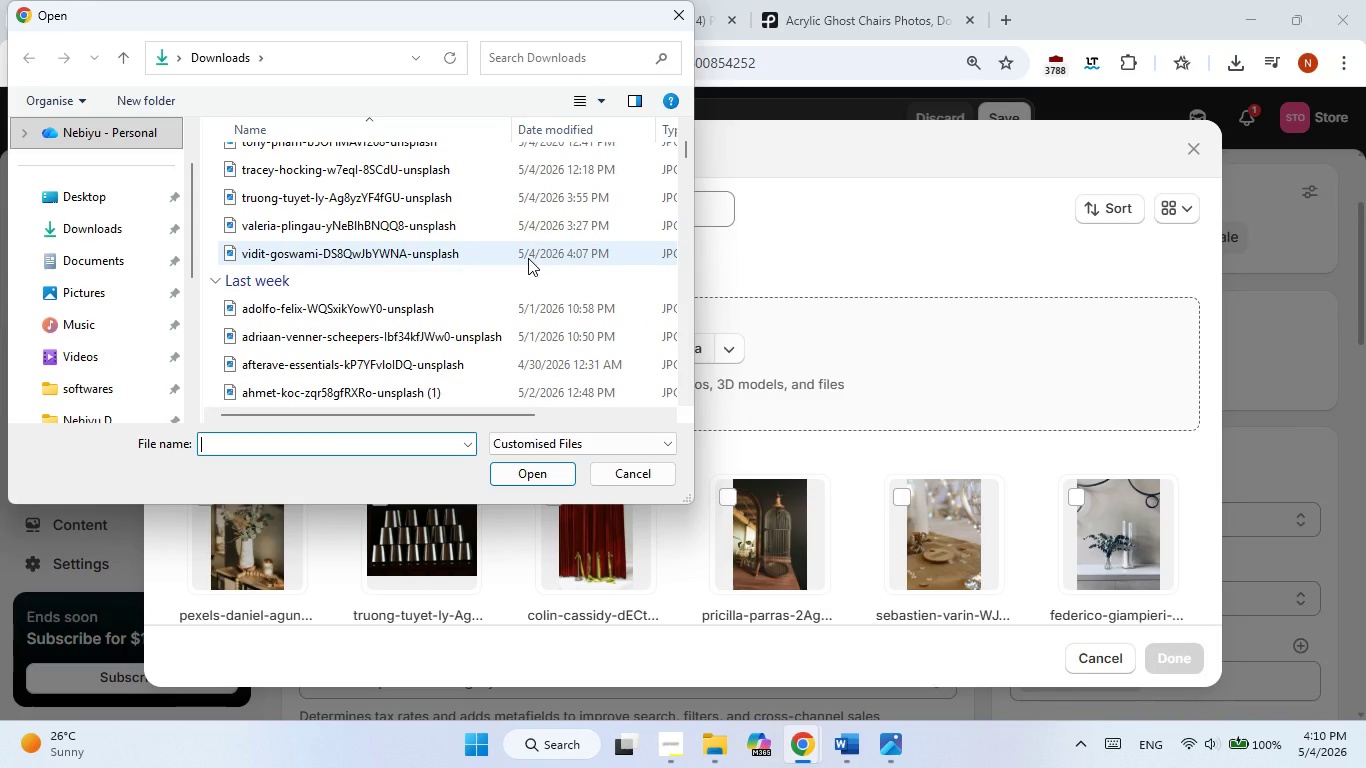 
scroll: coordinate [528, 258], scroll_direction: up, amount: 3.0
 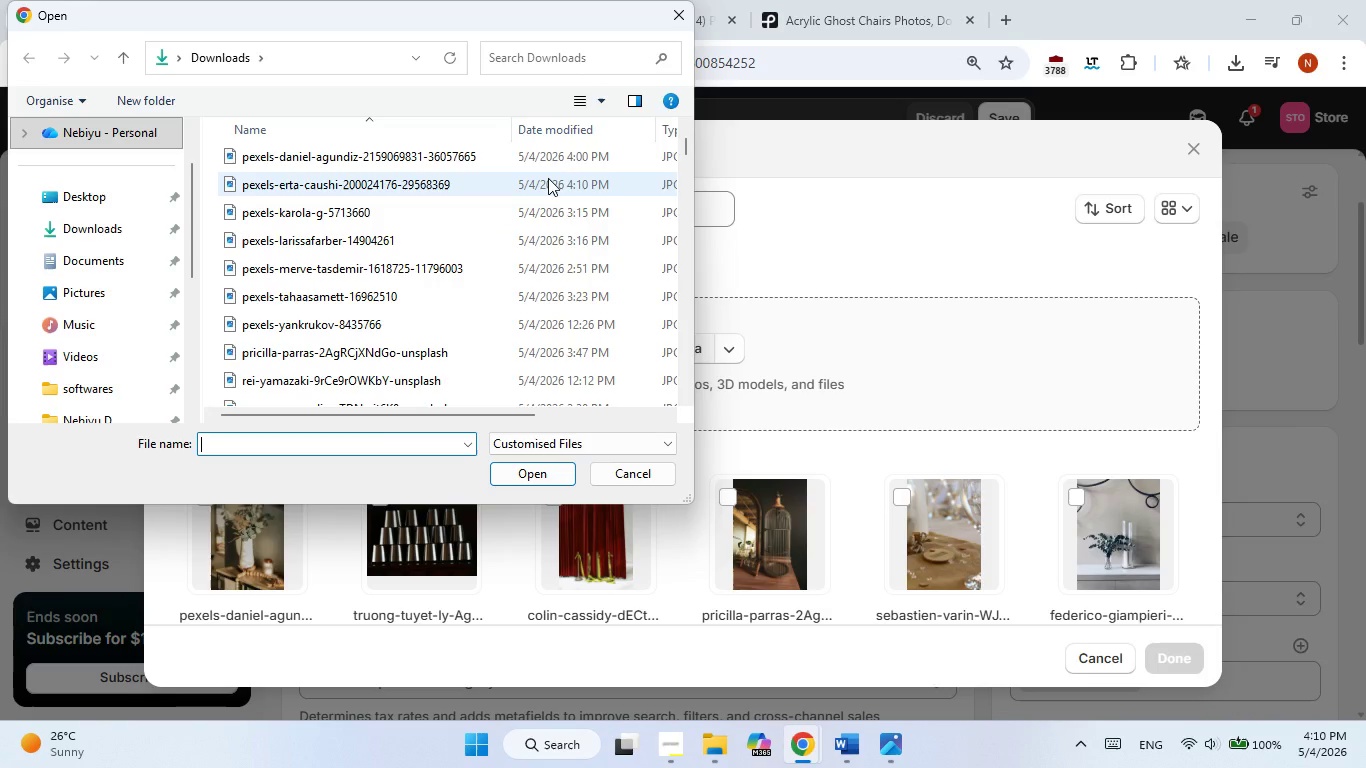 
double_click([548, 178])
 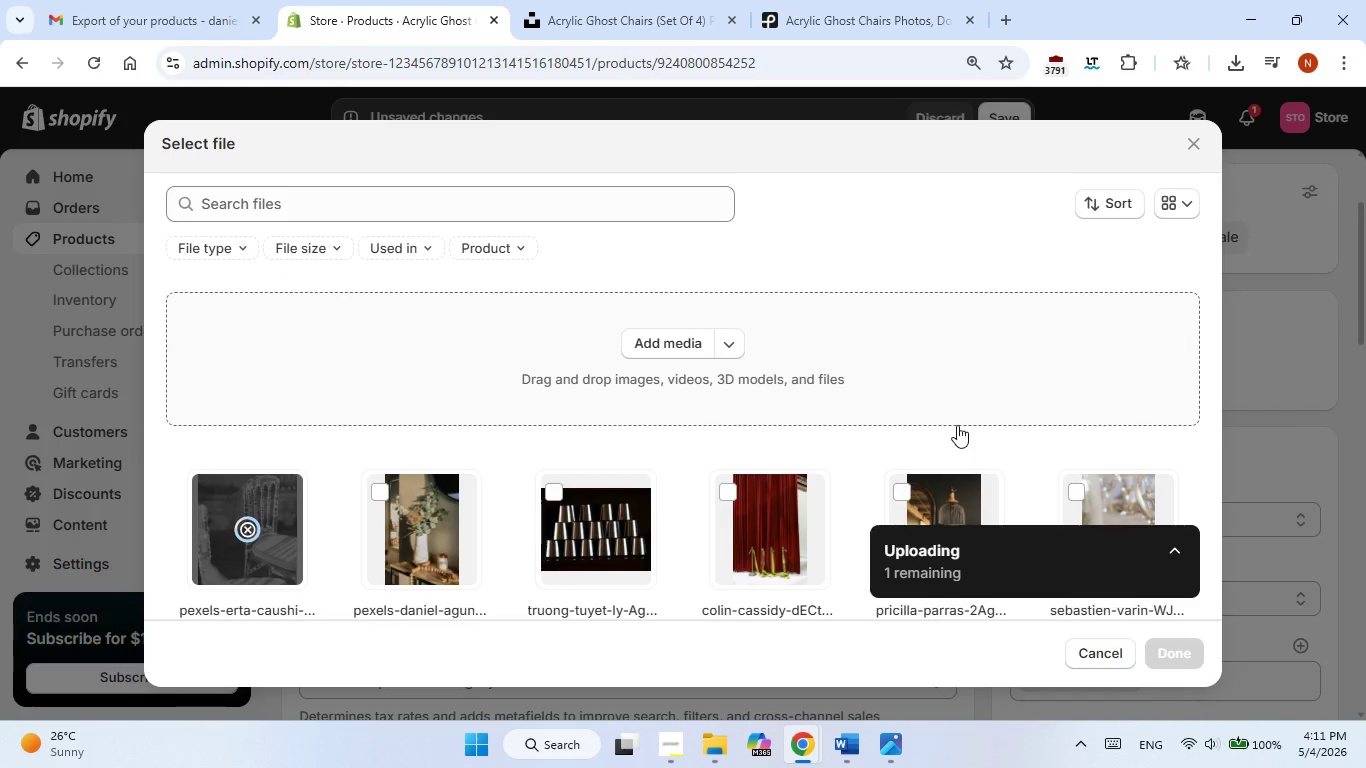 
wait(12.53)
 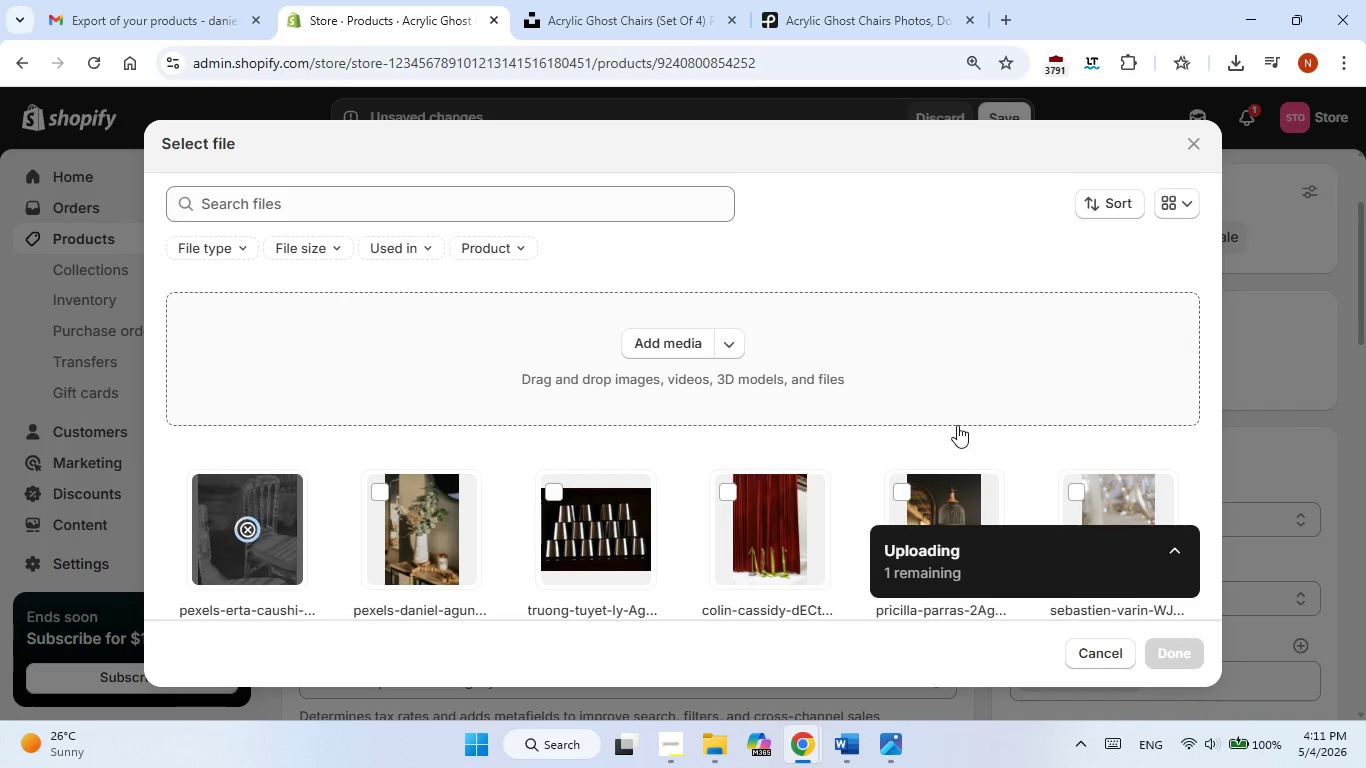 
left_click([1172, 662])
 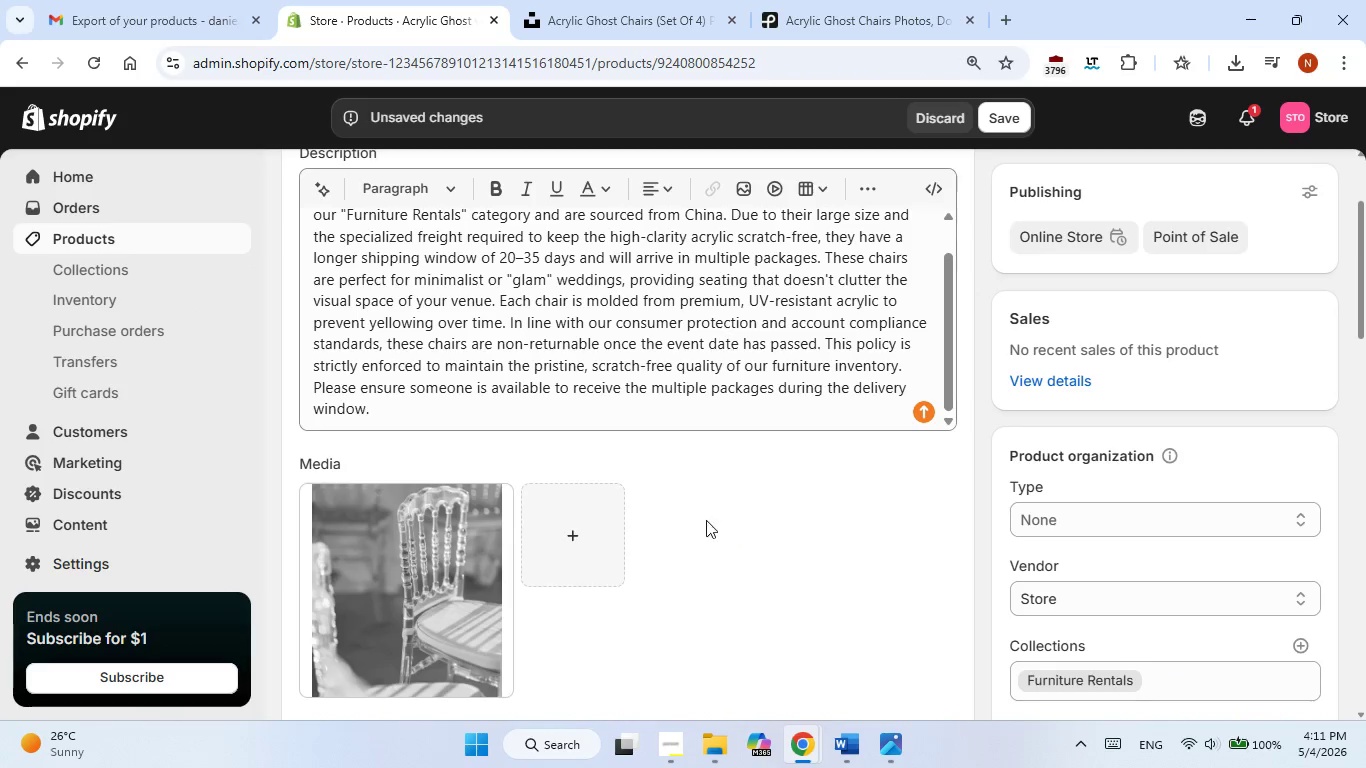 
left_click([494, 552])
 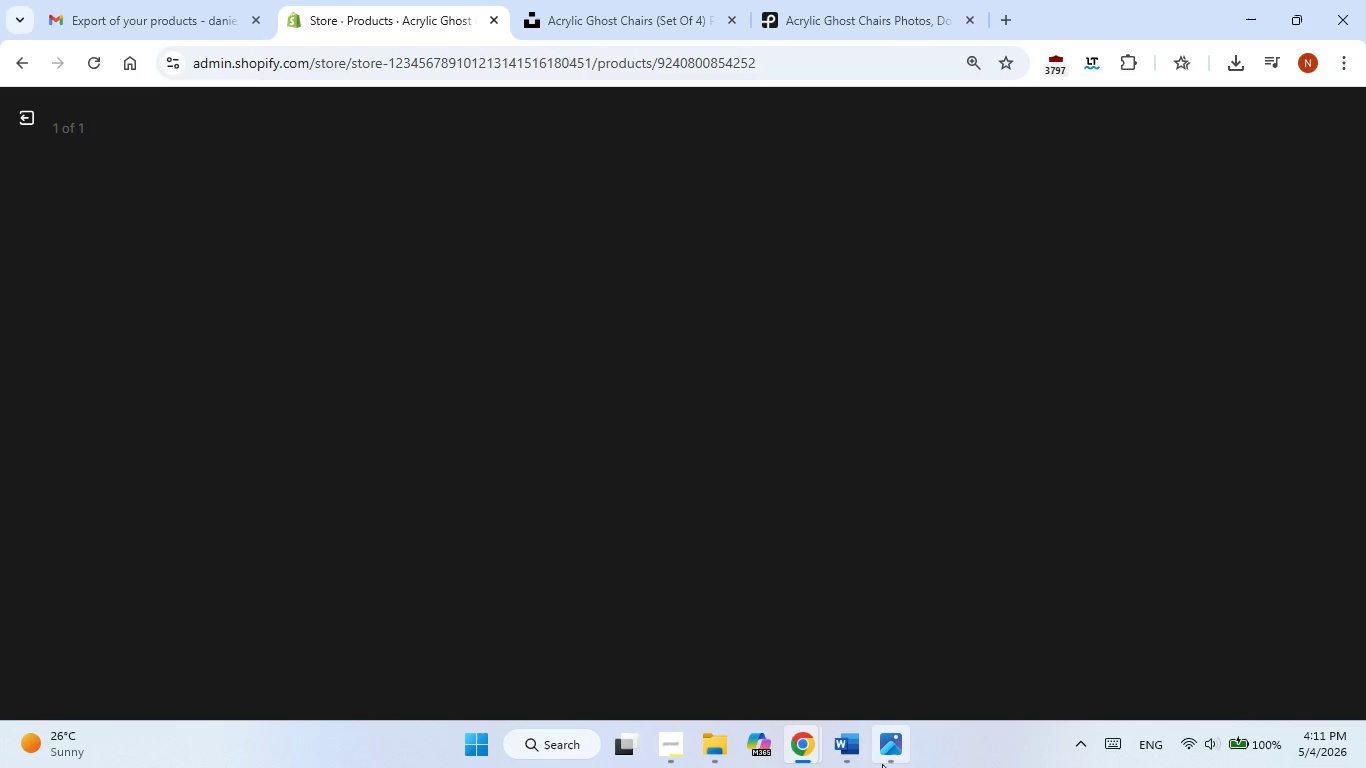 
left_click([882, 764])
 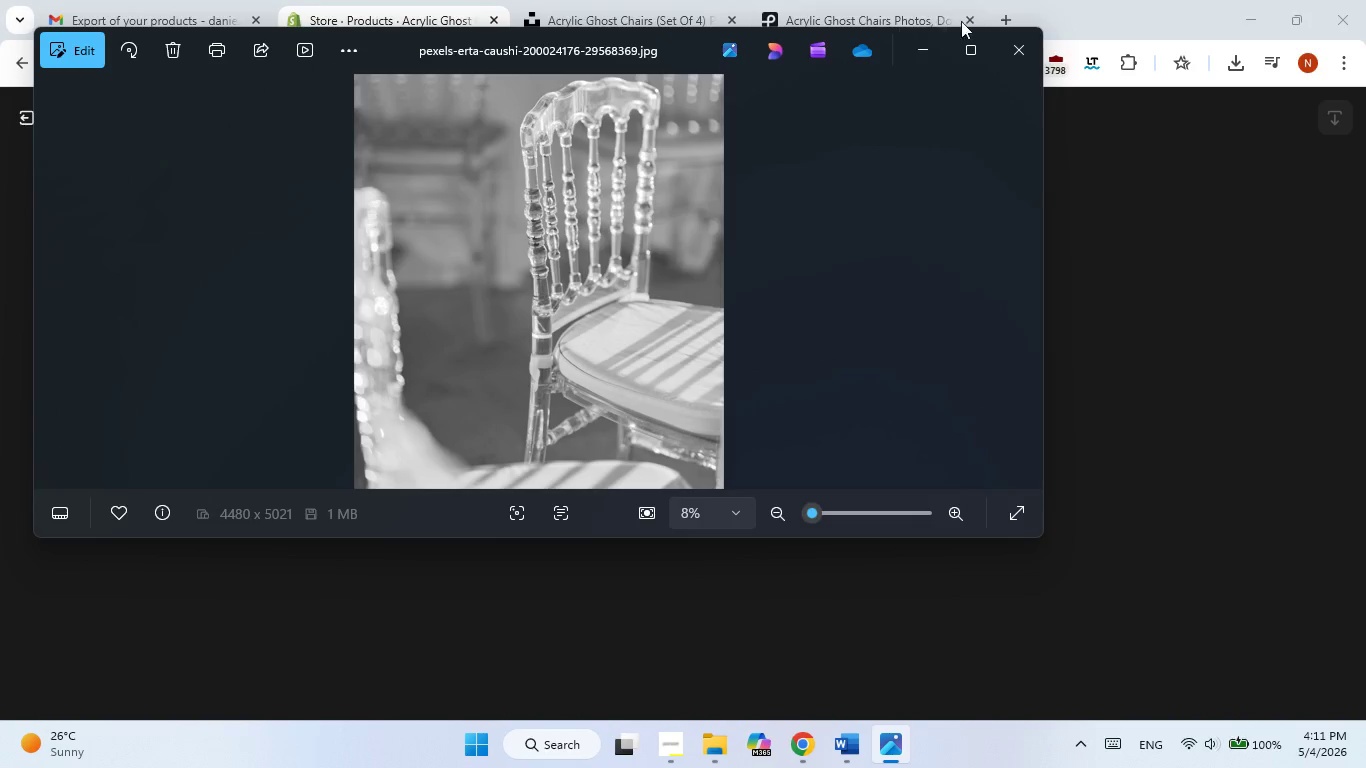 
left_click([1011, 47])
 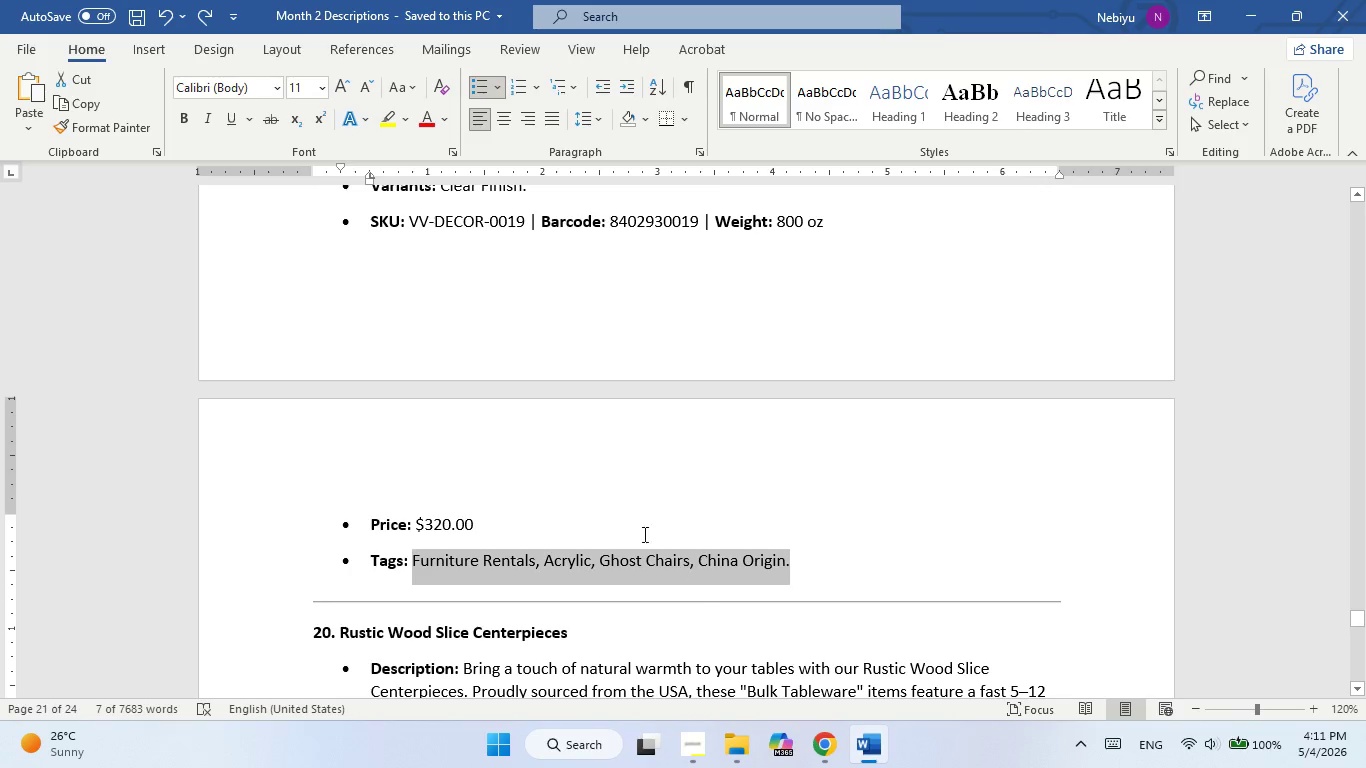 
scroll: coordinate [617, 516], scroll_direction: down, amount: 2.0
 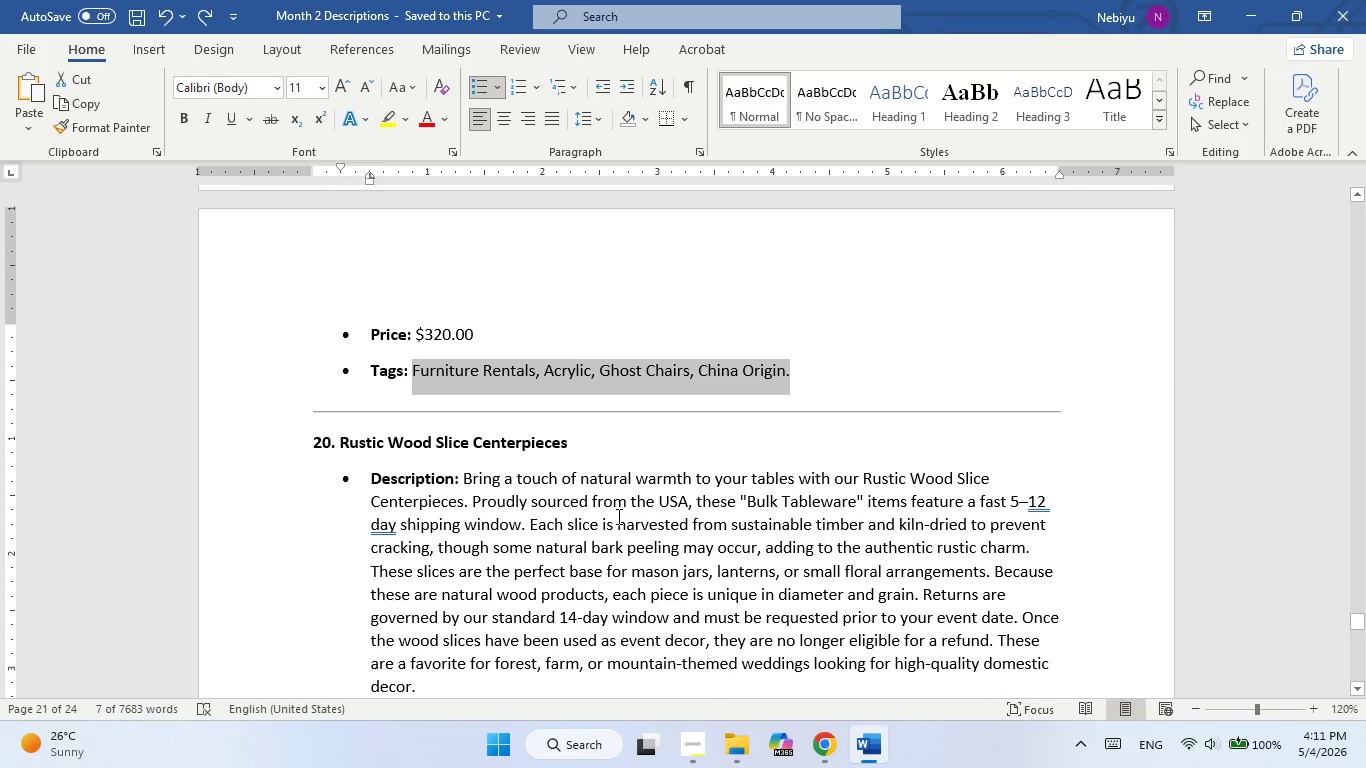 
scroll: coordinate [617, 516], scroll_direction: up, amount: 3.0
 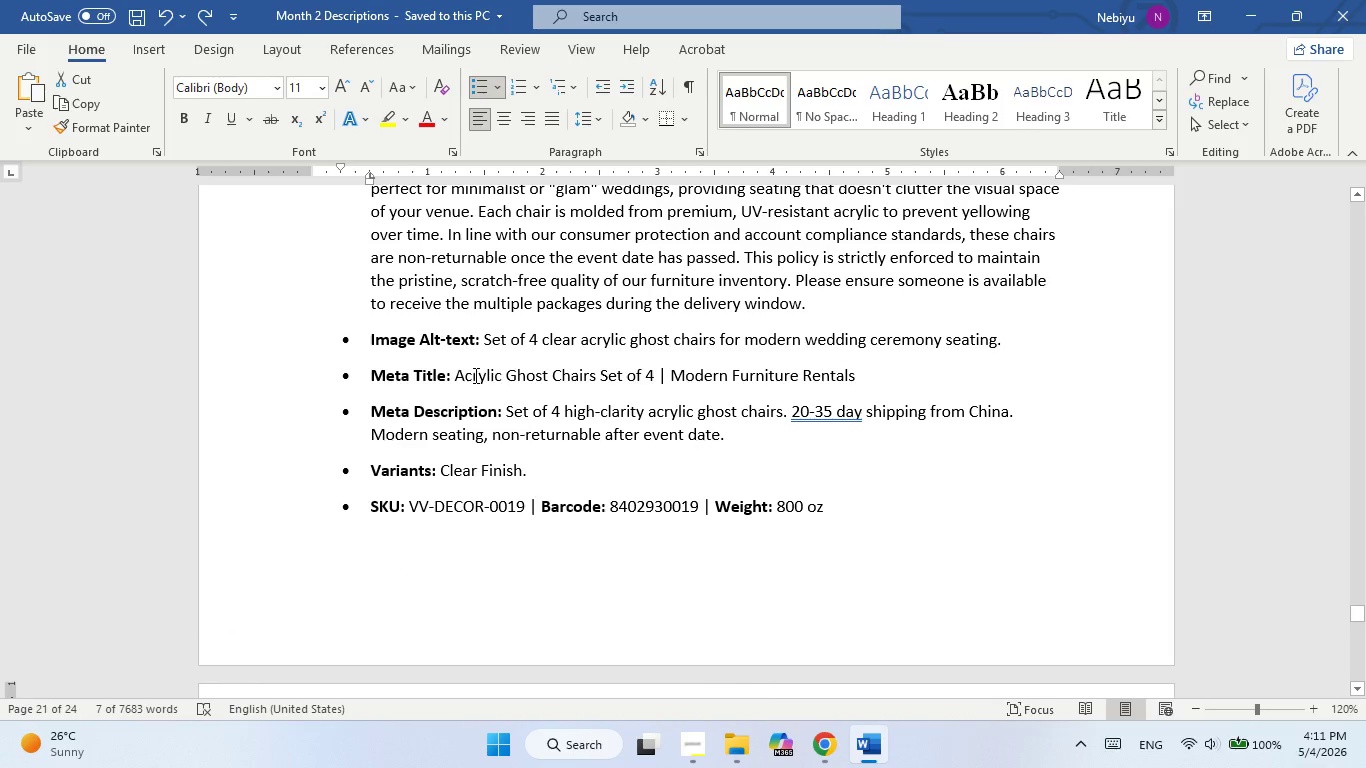 
left_click_drag(start_coordinate=[495, 340], to_coordinate=[987, 336])
 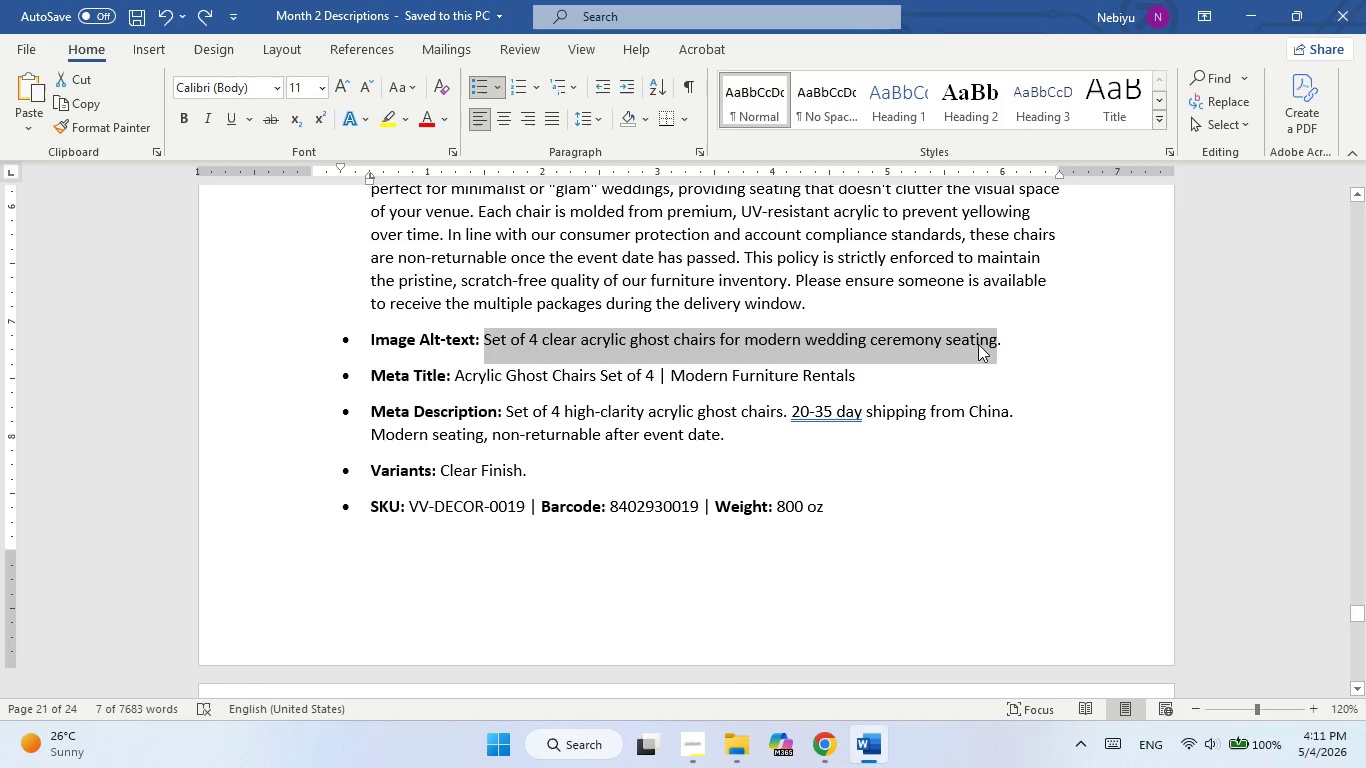 
right_click([978, 344])
 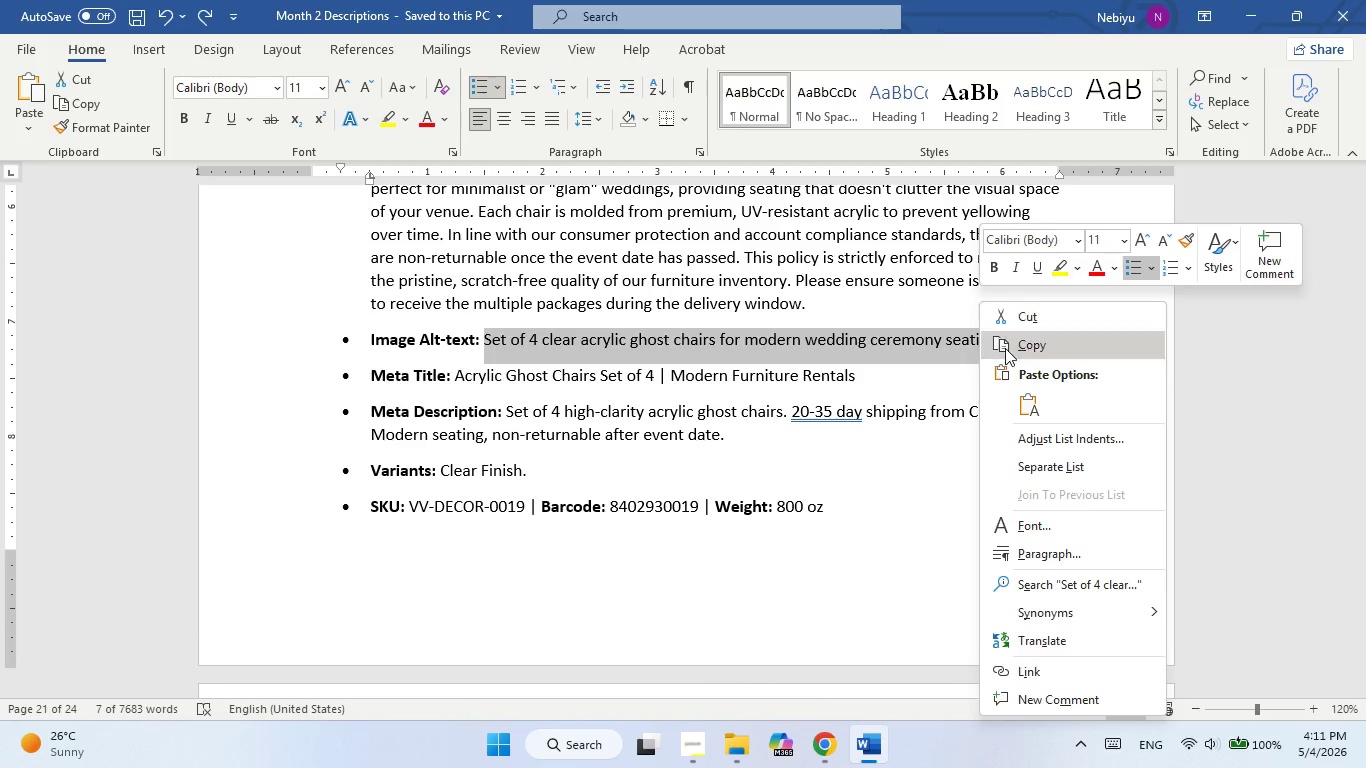 
left_click([1005, 350])
 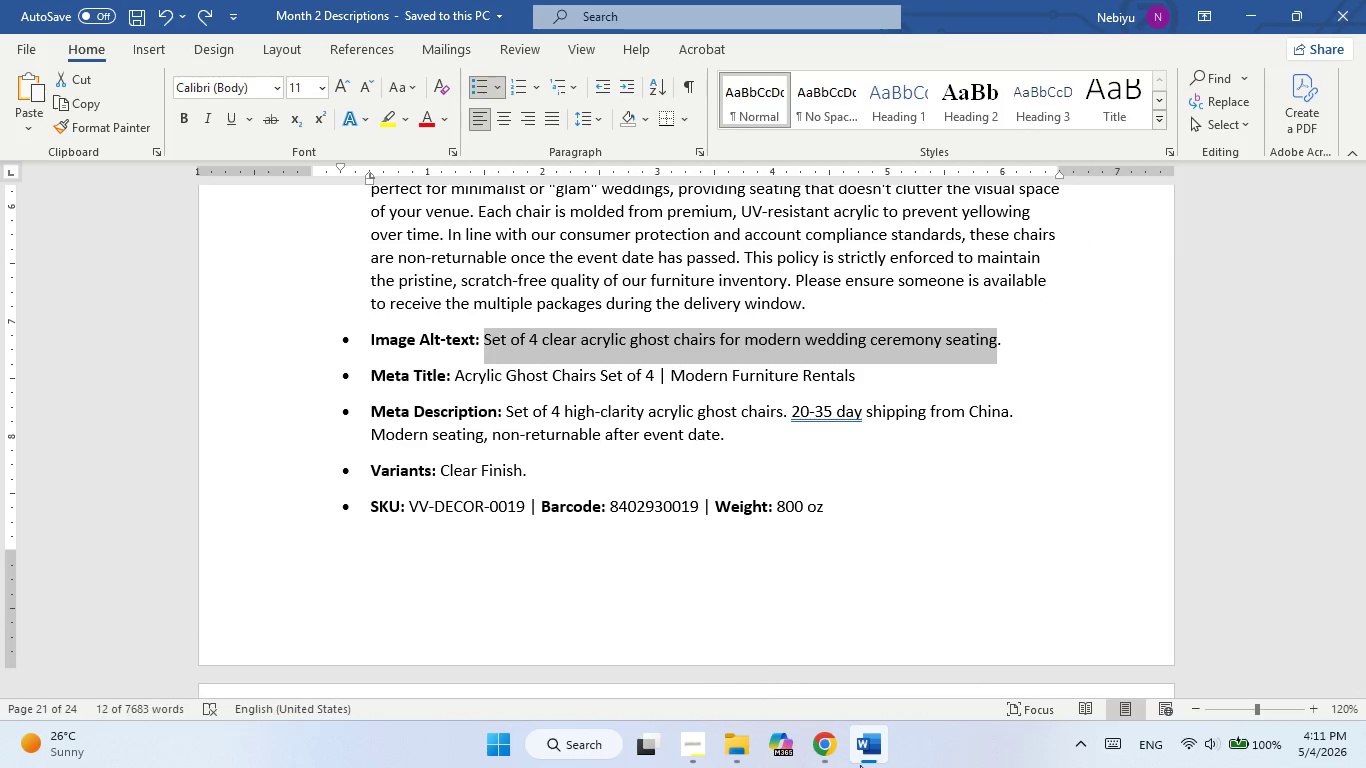 
left_click([860, 765])
 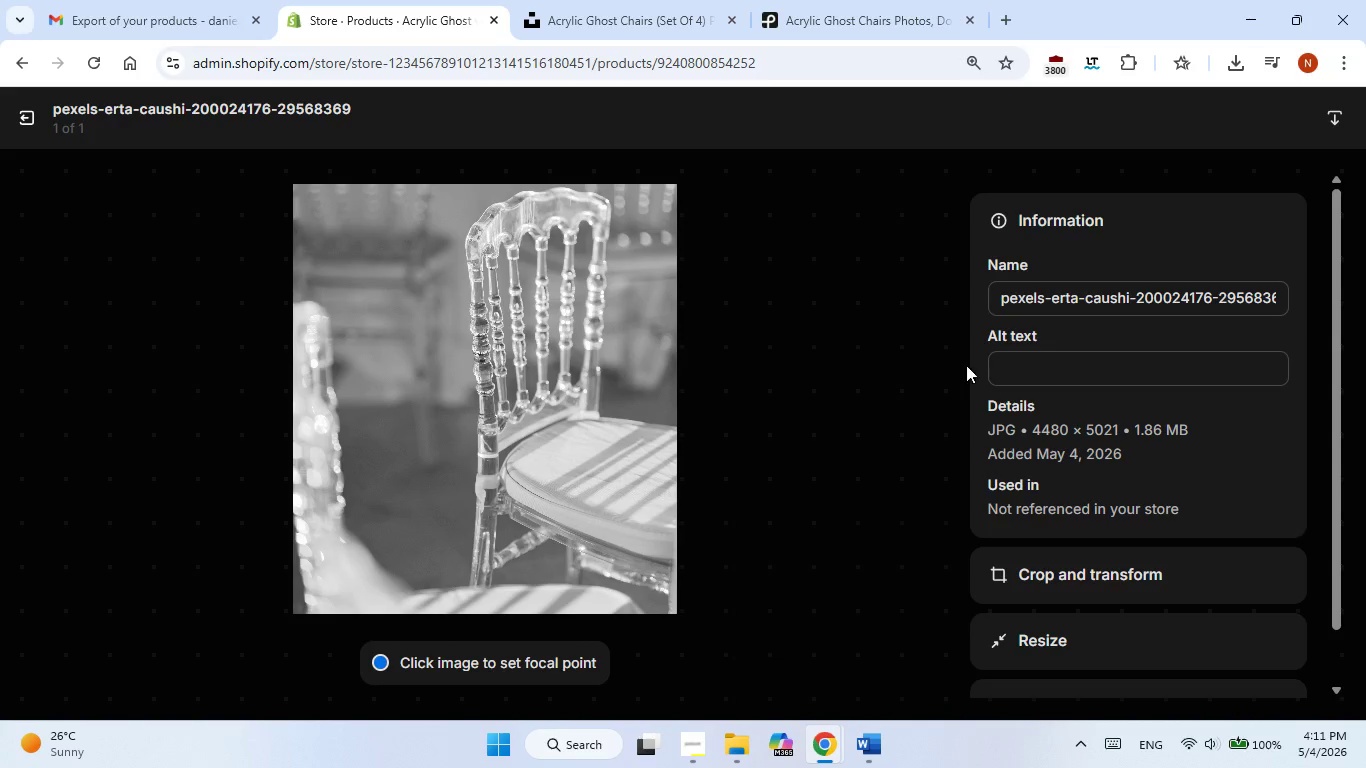 
left_click([1009, 365])
 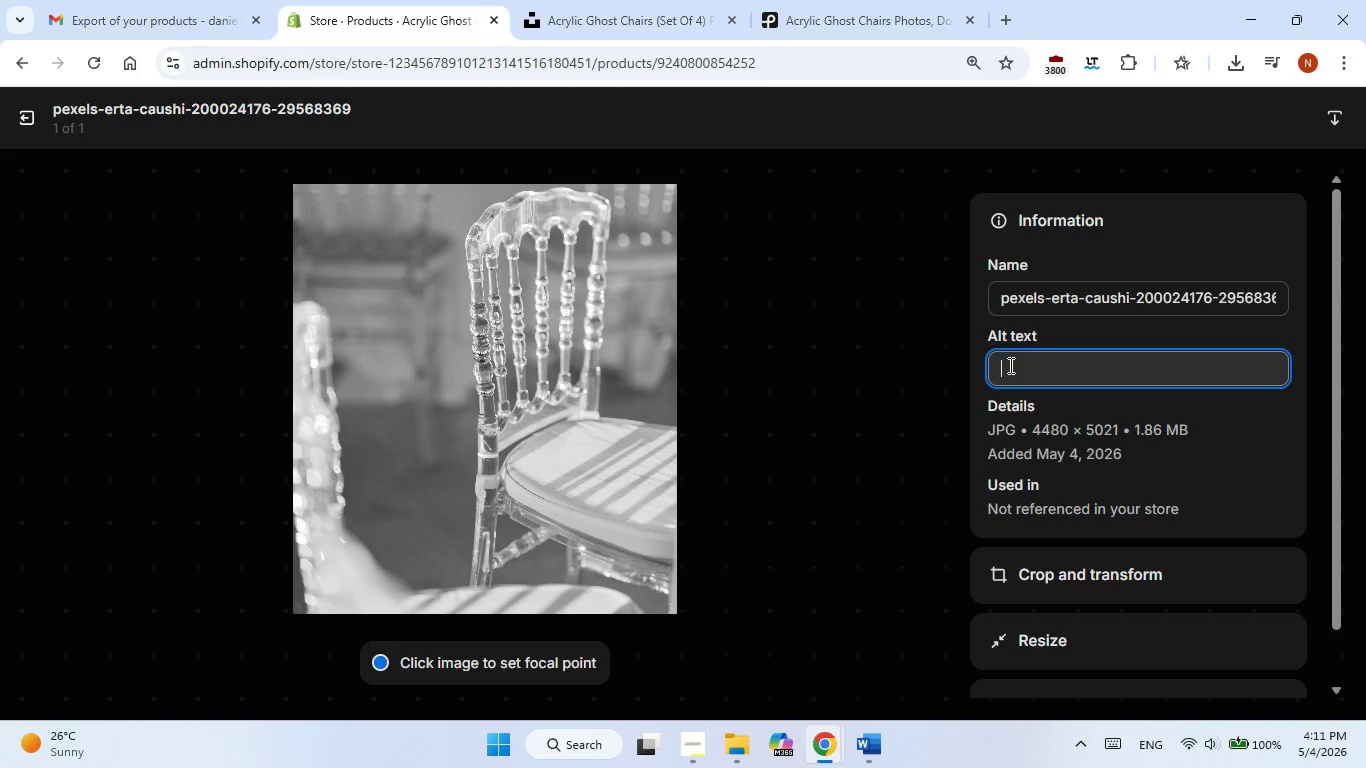 
right_click([1009, 365])
 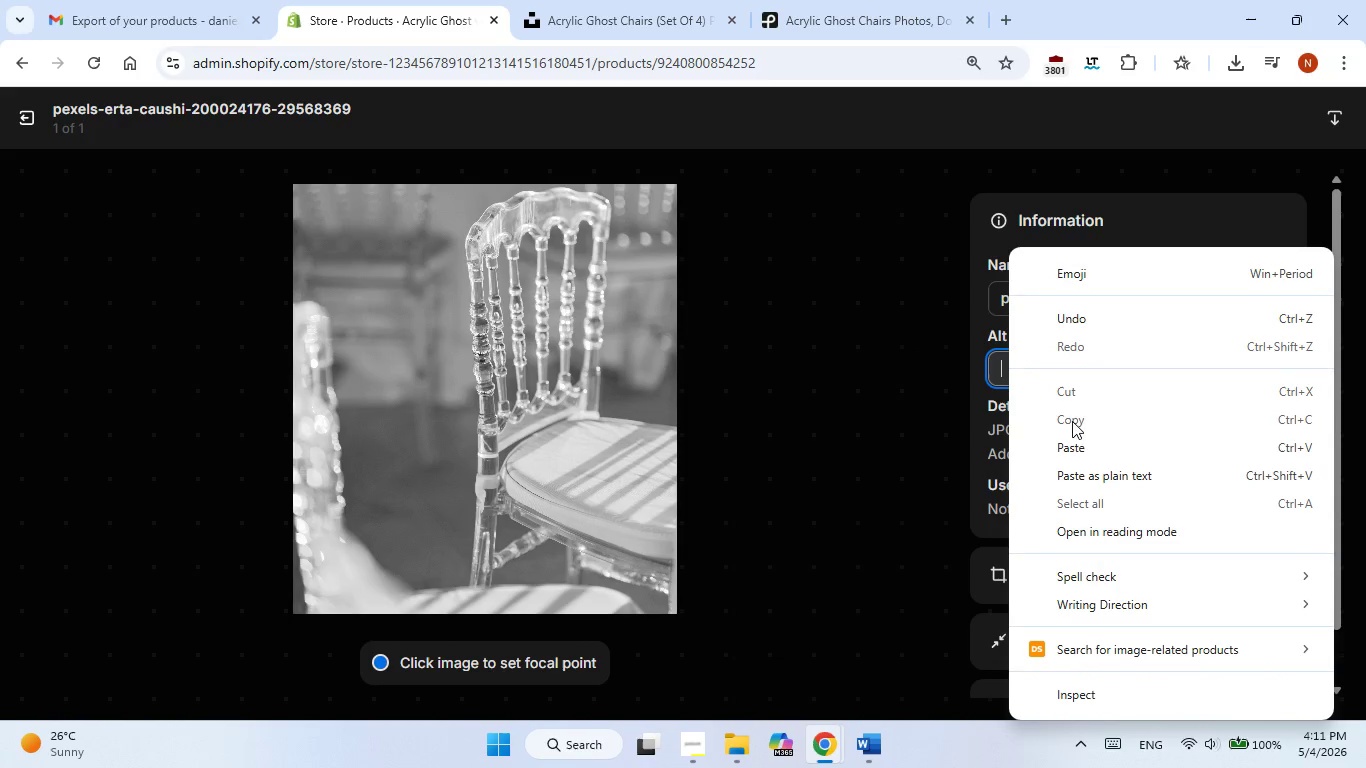 
left_click([1072, 445])
 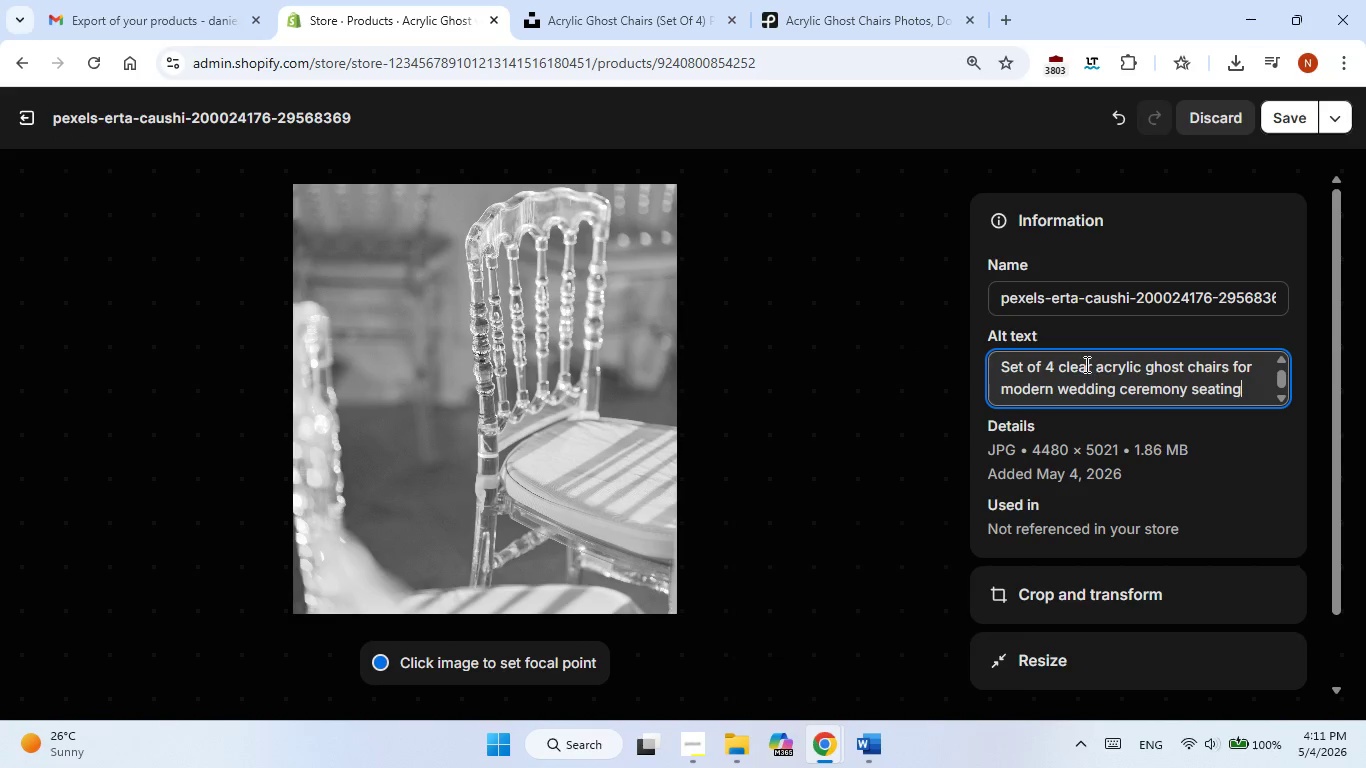 
left_click_drag(start_coordinate=[1055, 365], to_coordinate=[929, 365])
 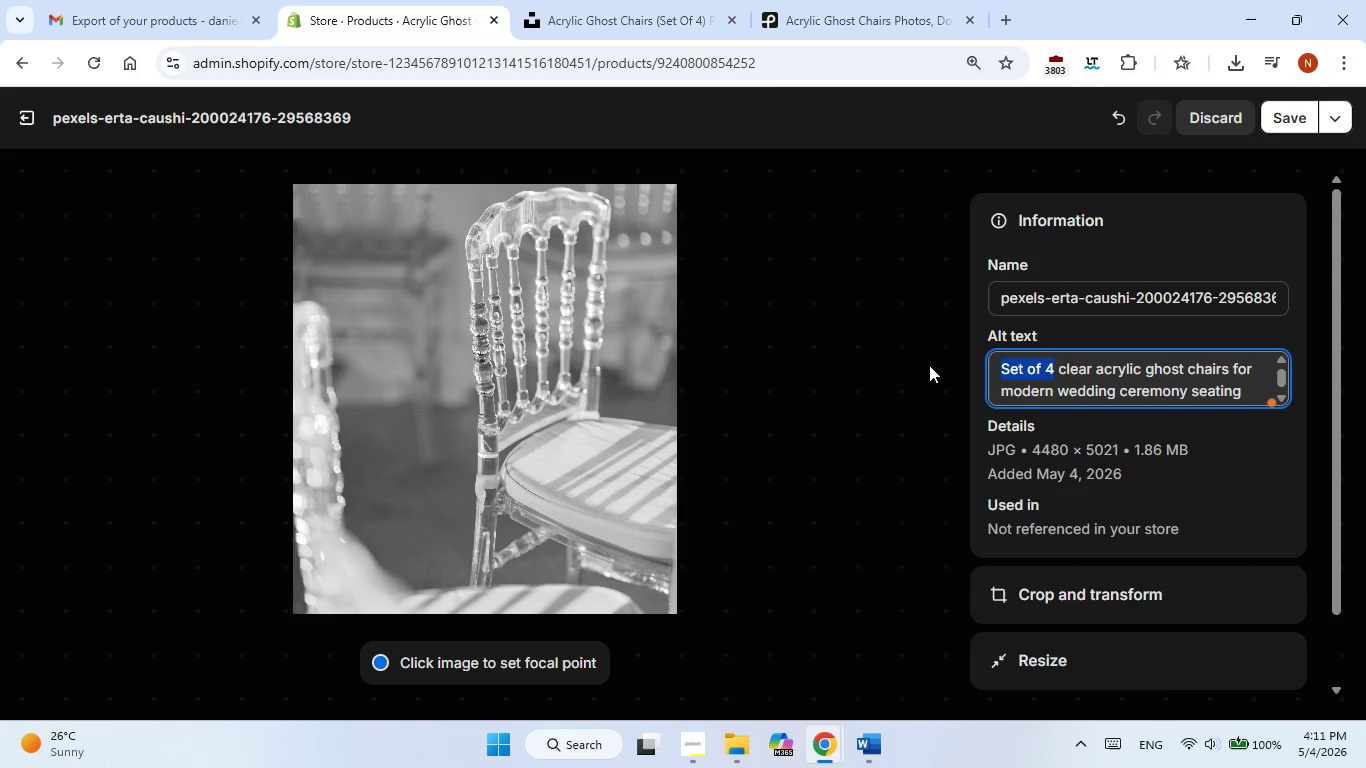 
key(Backspace)
 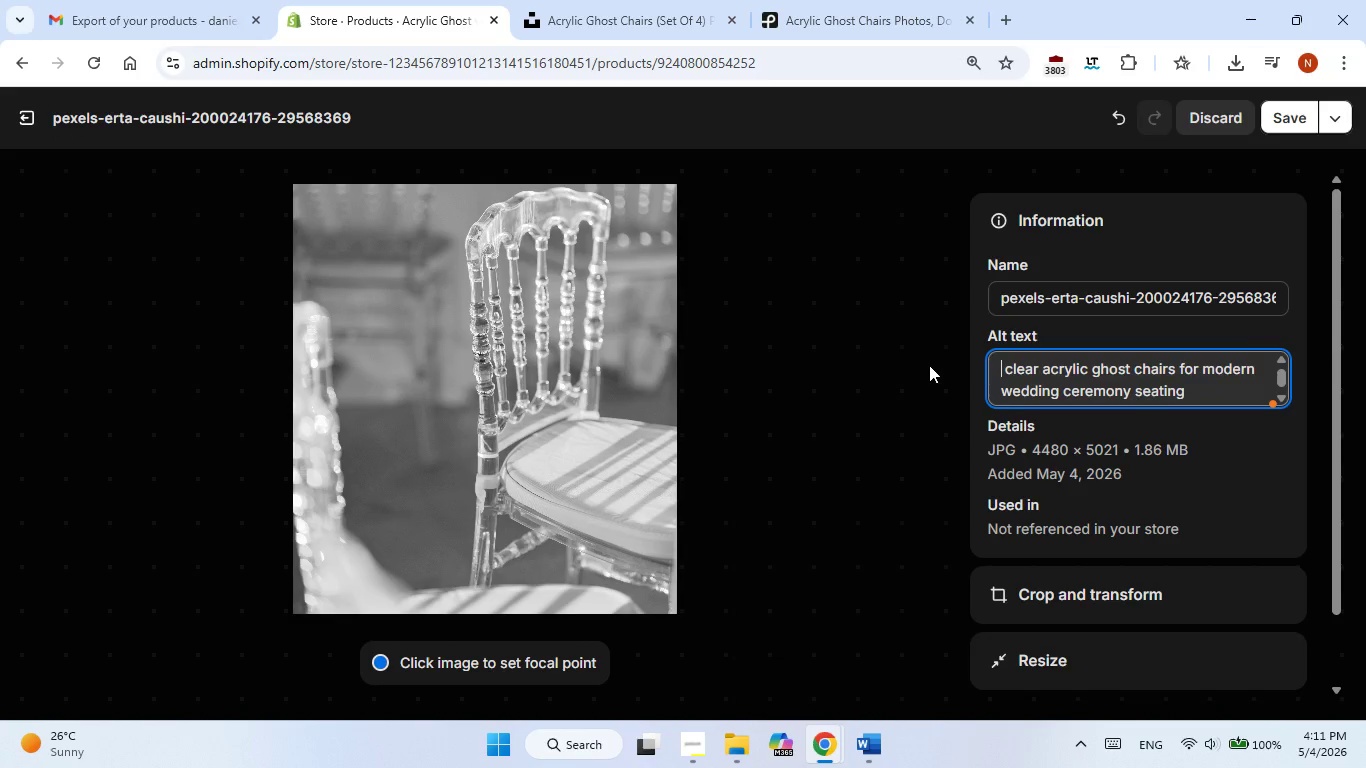 
key(Enter)
 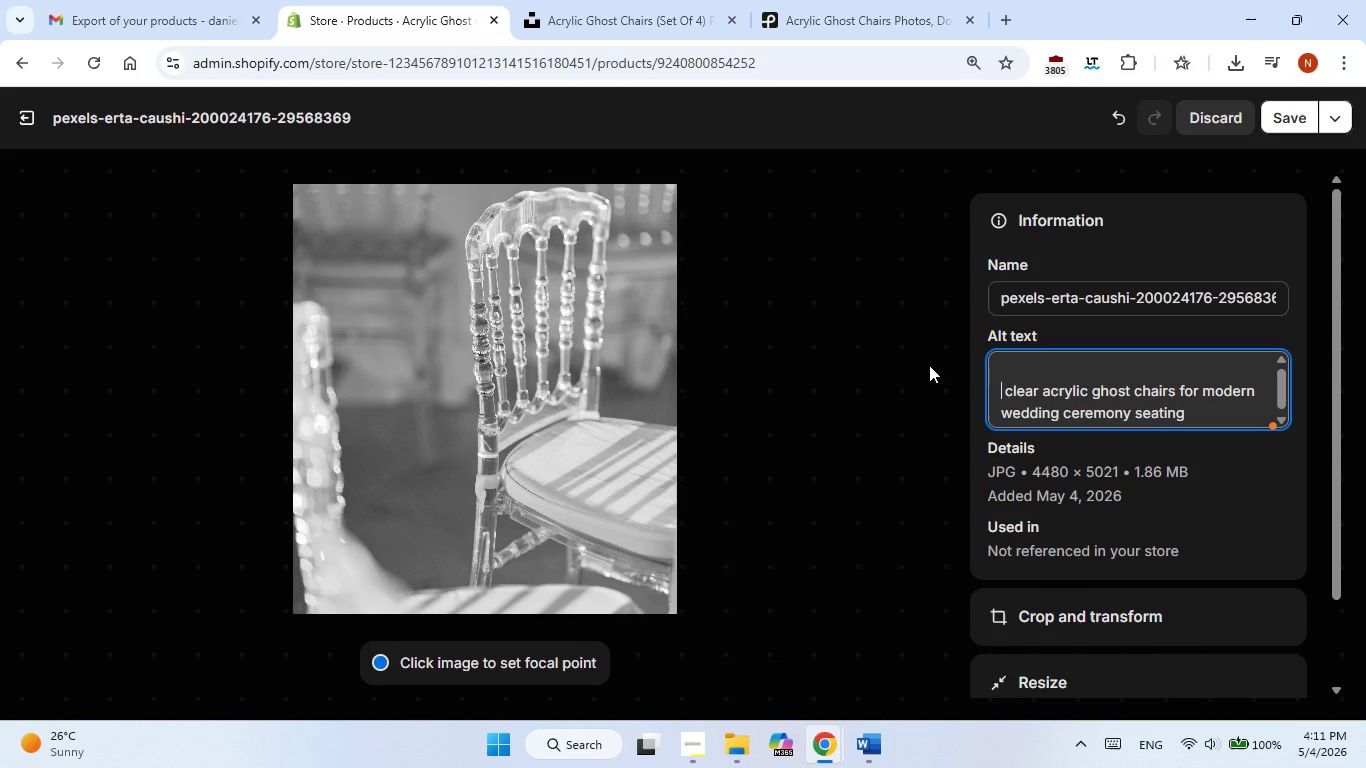 
key(Backspace)
 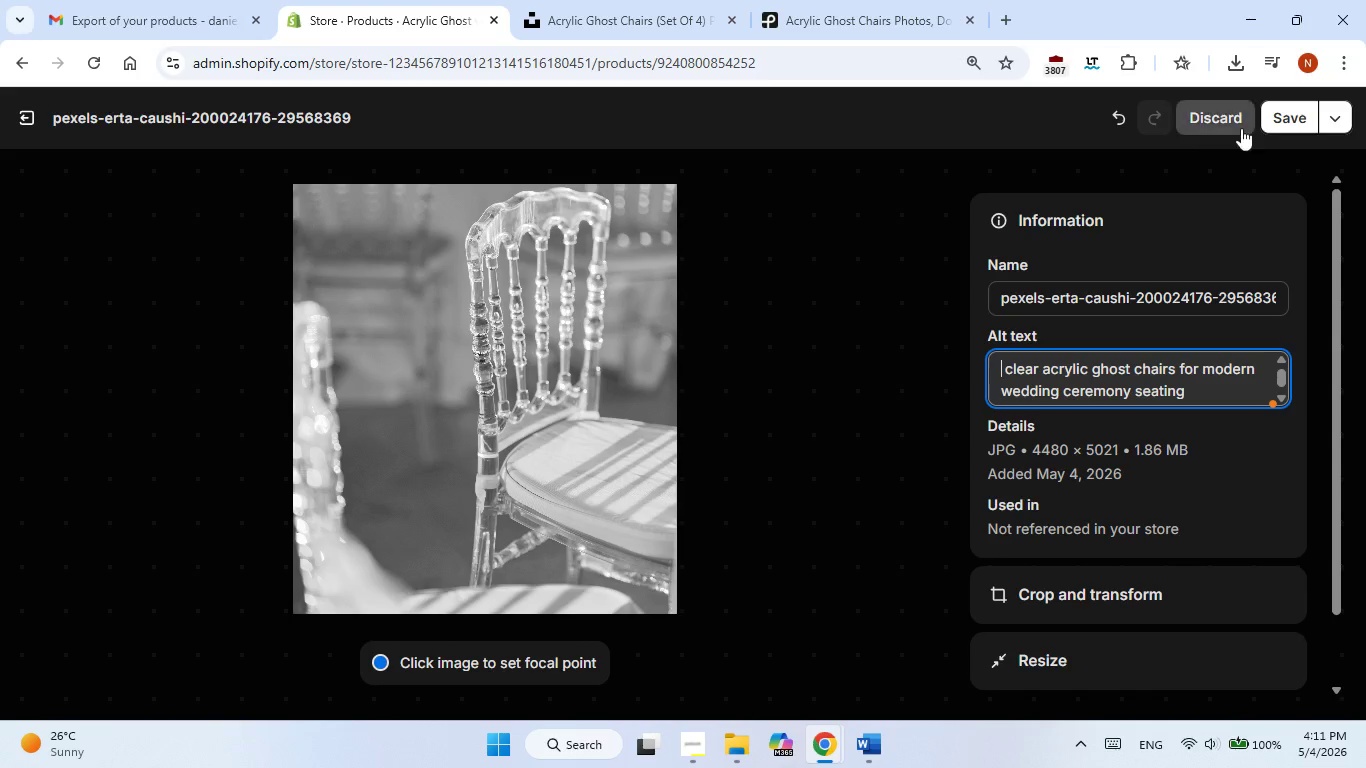 
left_click([1276, 114])
 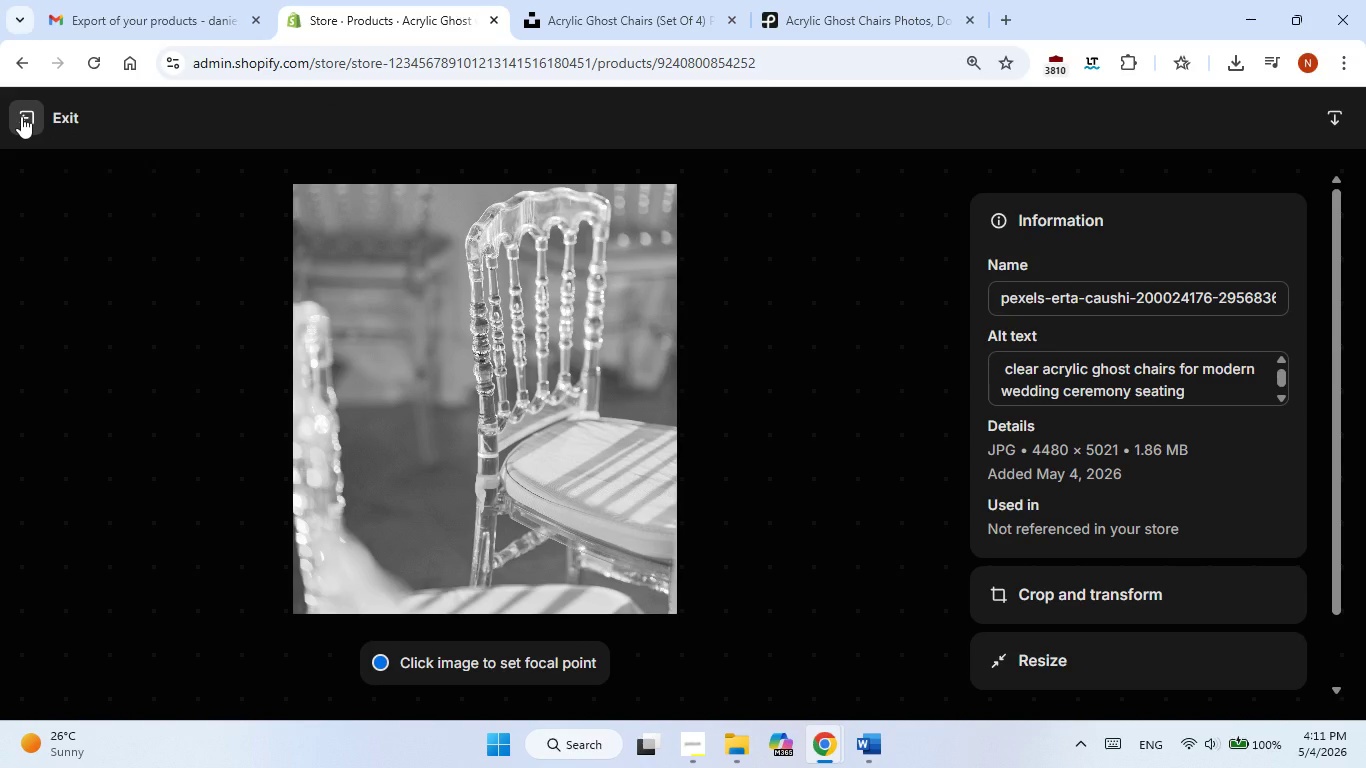 
wait(5.84)
 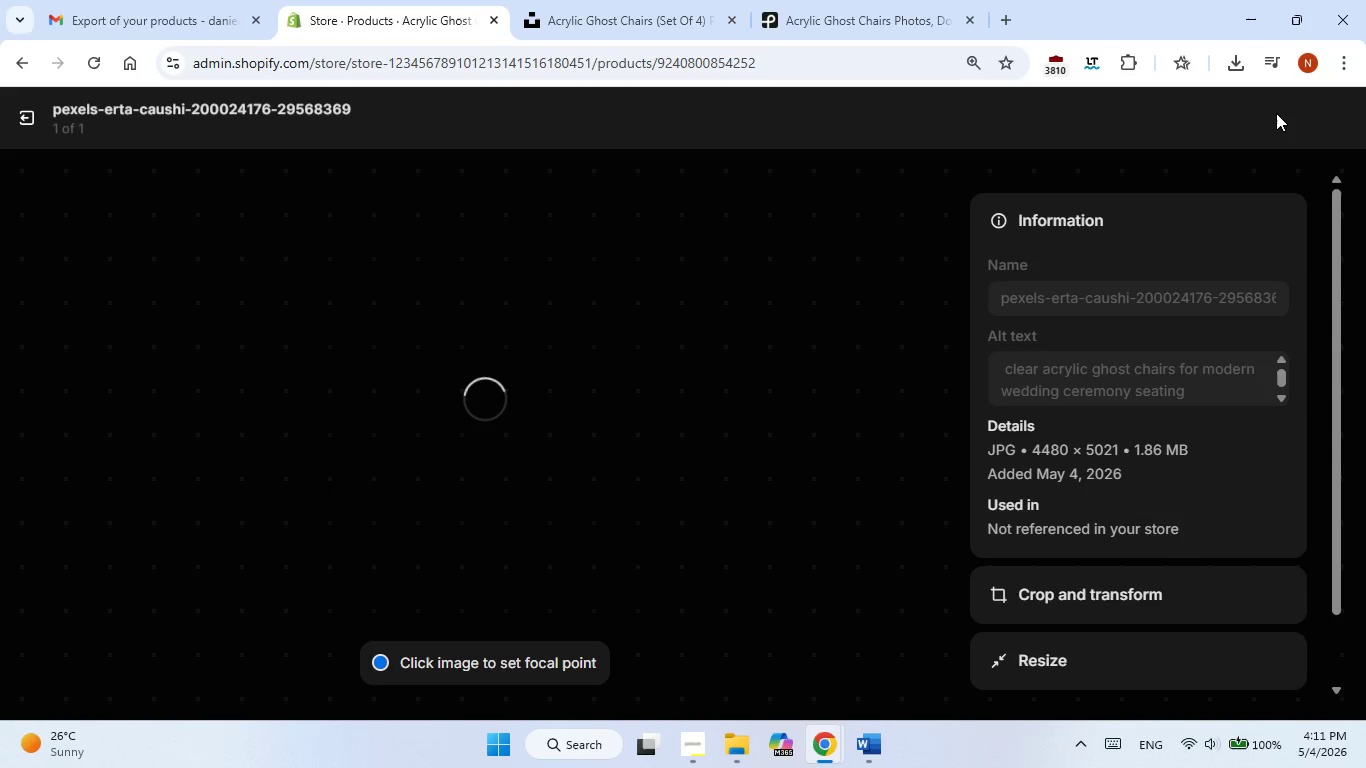 
left_click([21, 116])
 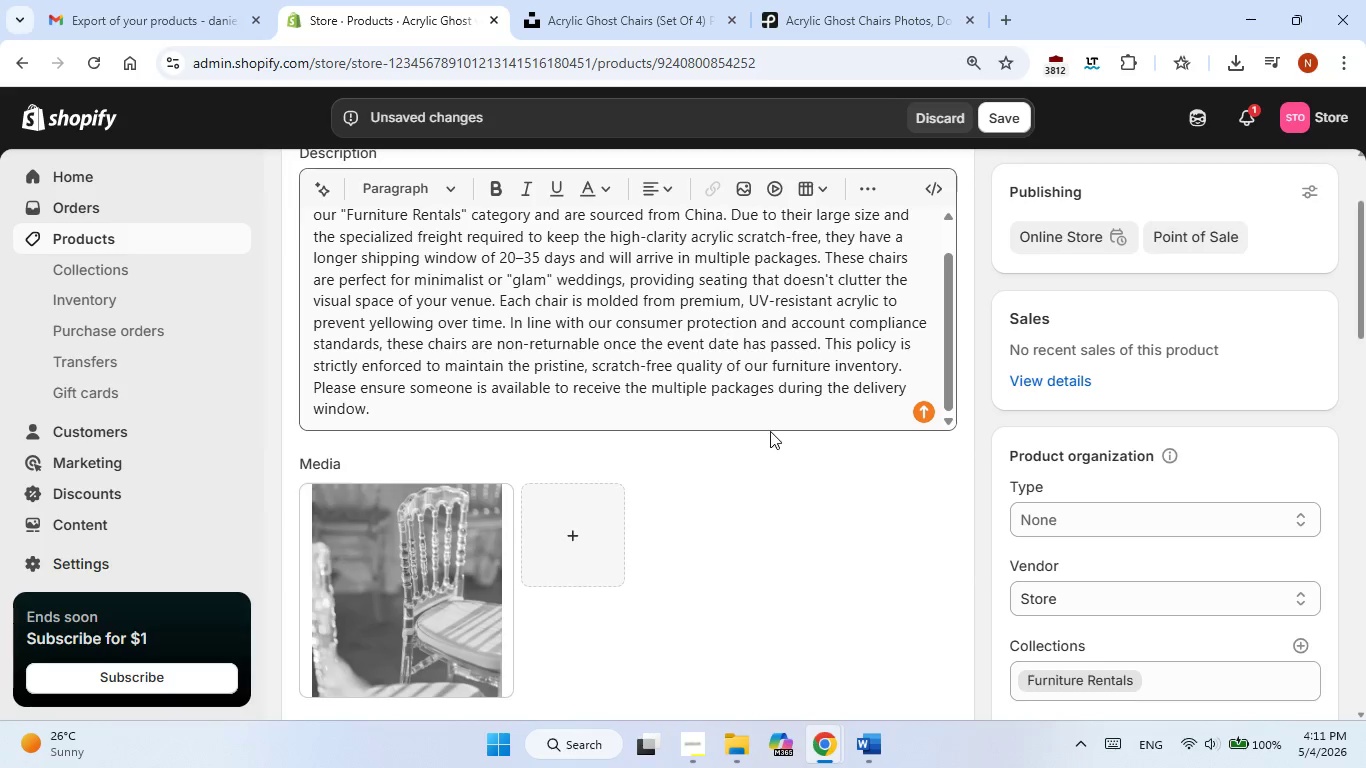 
scroll: coordinate [770, 431], scroll_direction: up, amount: 10.0
 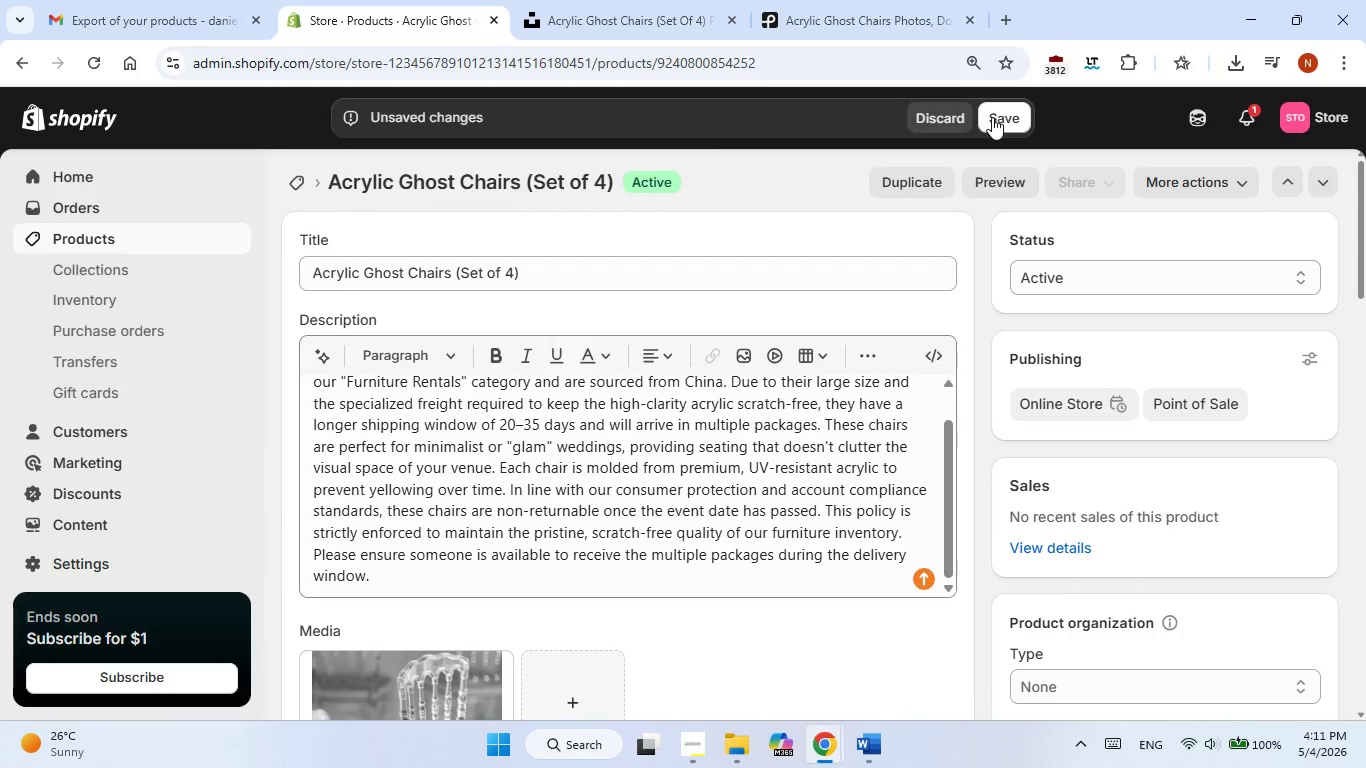 
left_click([992, 117])
 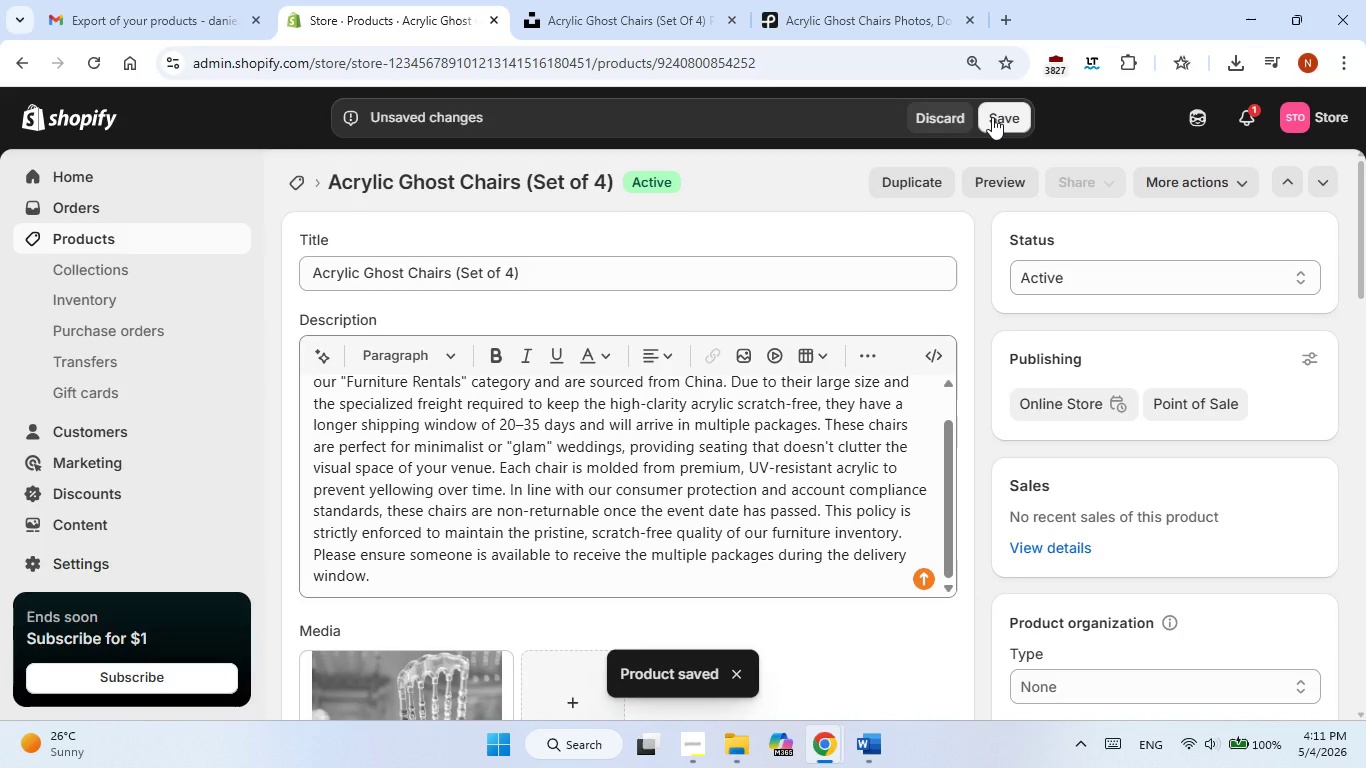 
wait(7.73)
 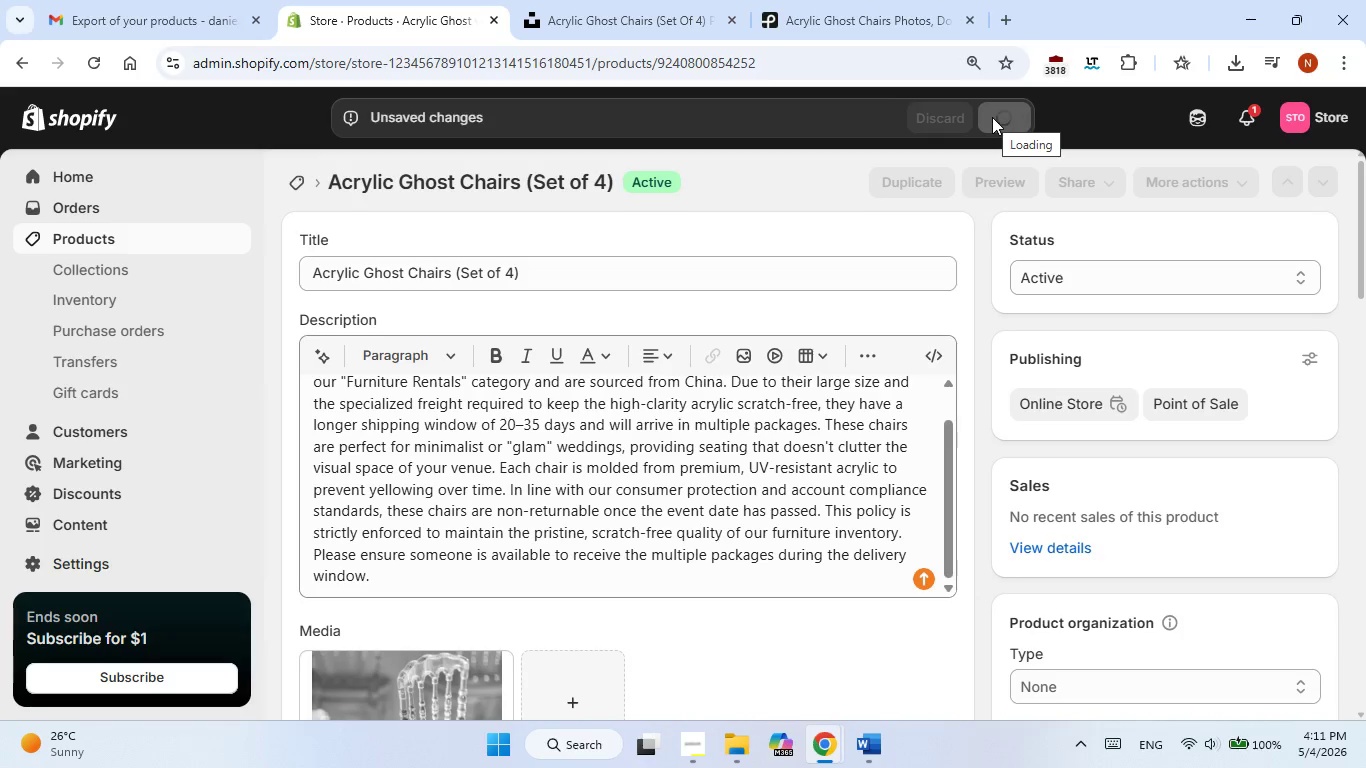 
left_click([61, 242])
 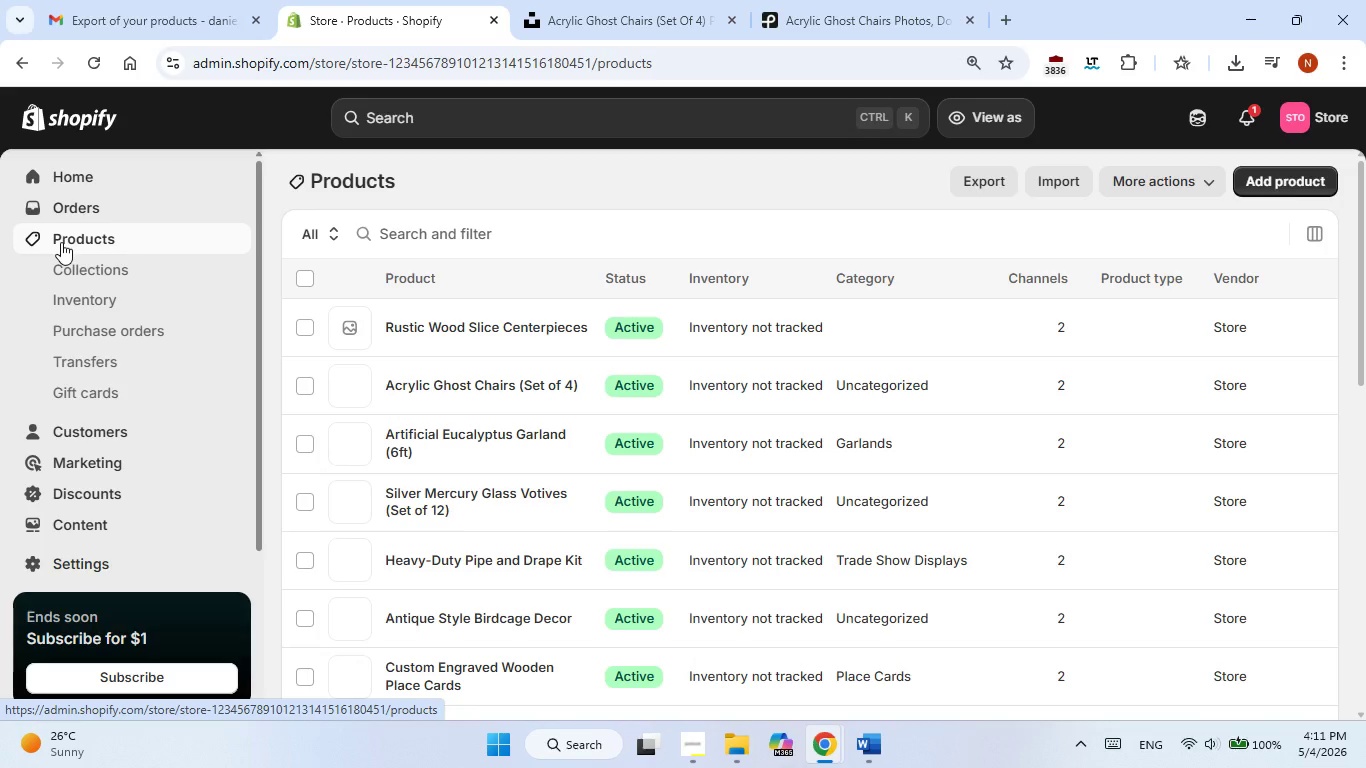 
wait(8.19)
 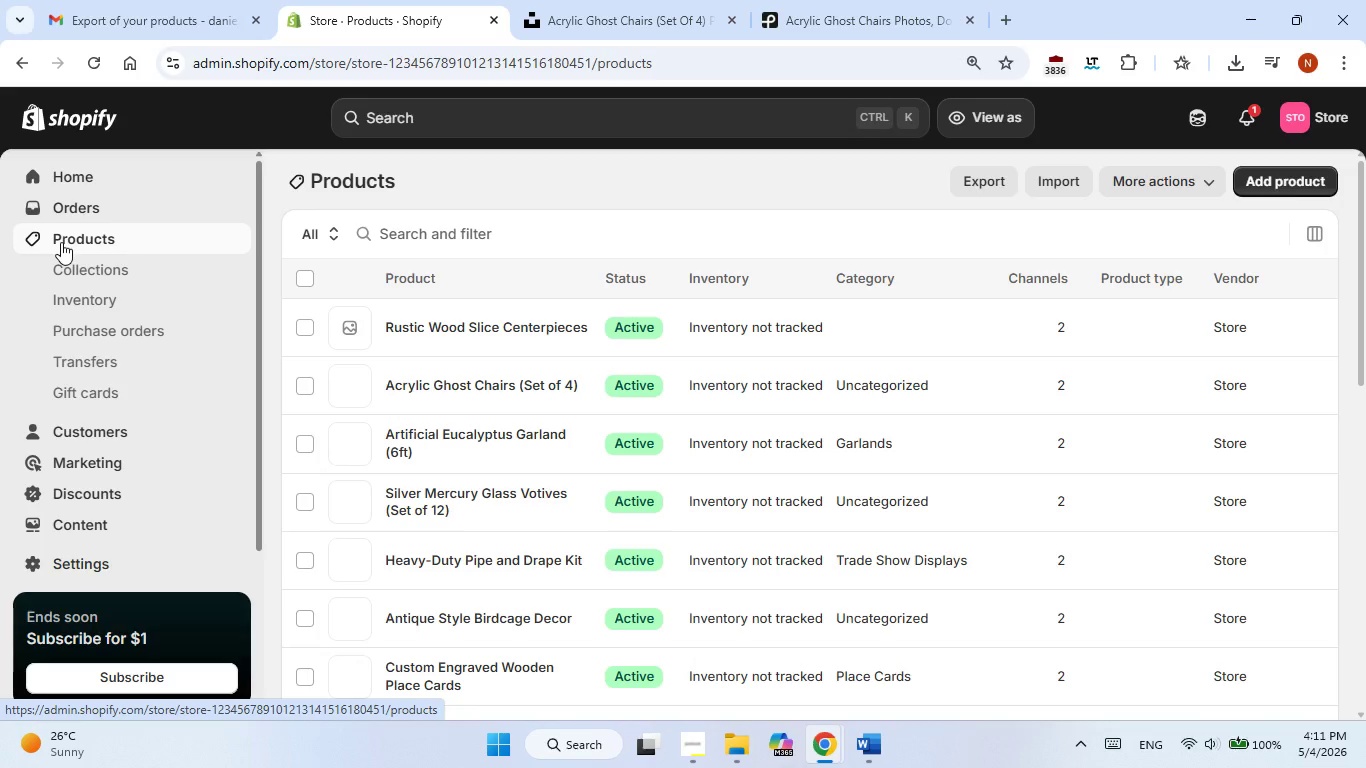 
left_click([501, 339])
 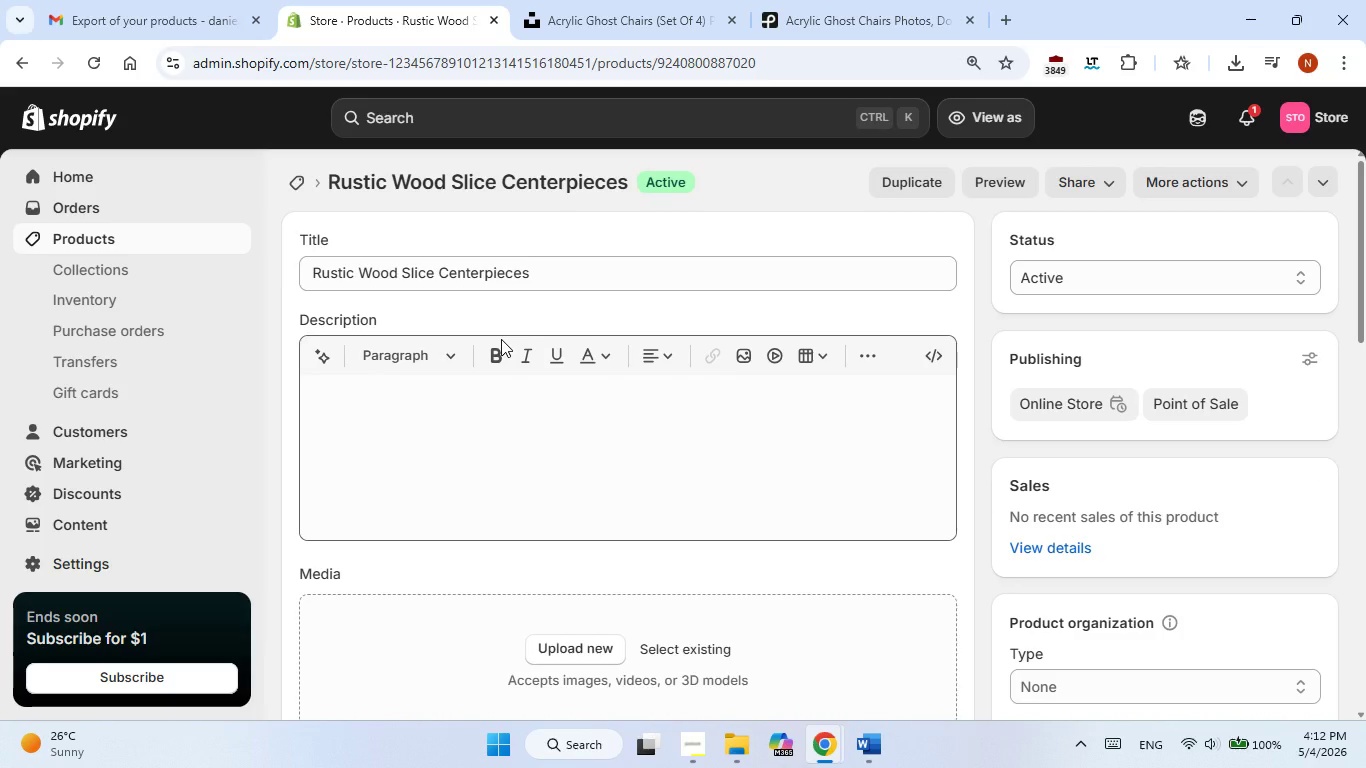 
wait(6.41)
 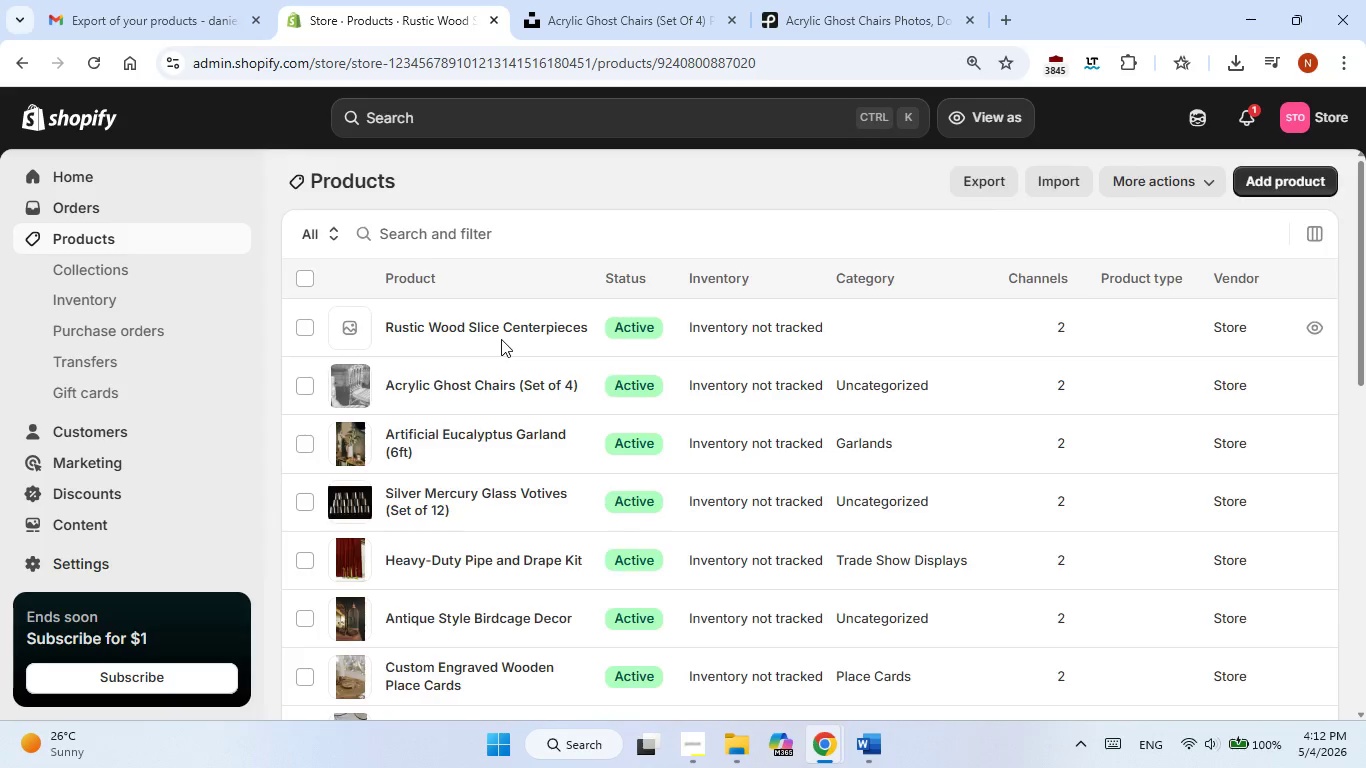 
left_click([452, 431])
 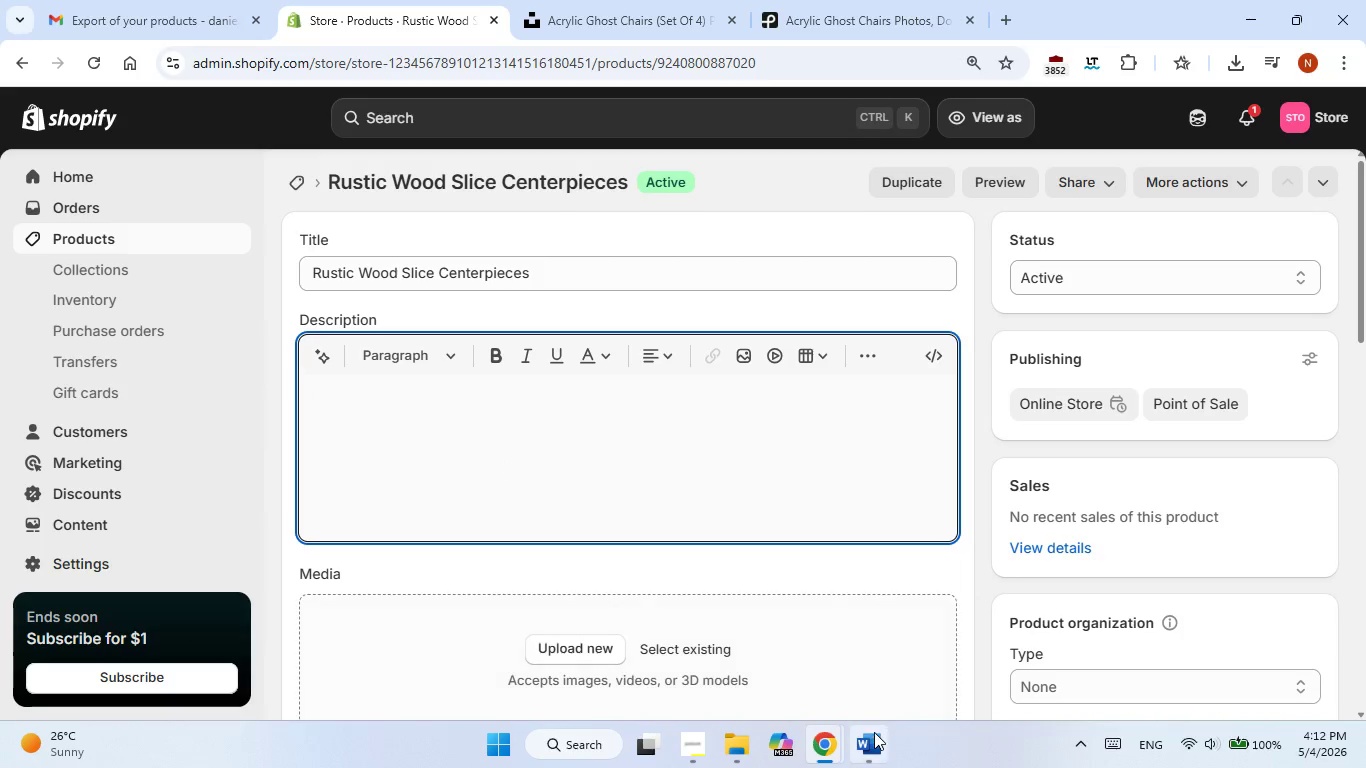 
left_click([875, 735])
 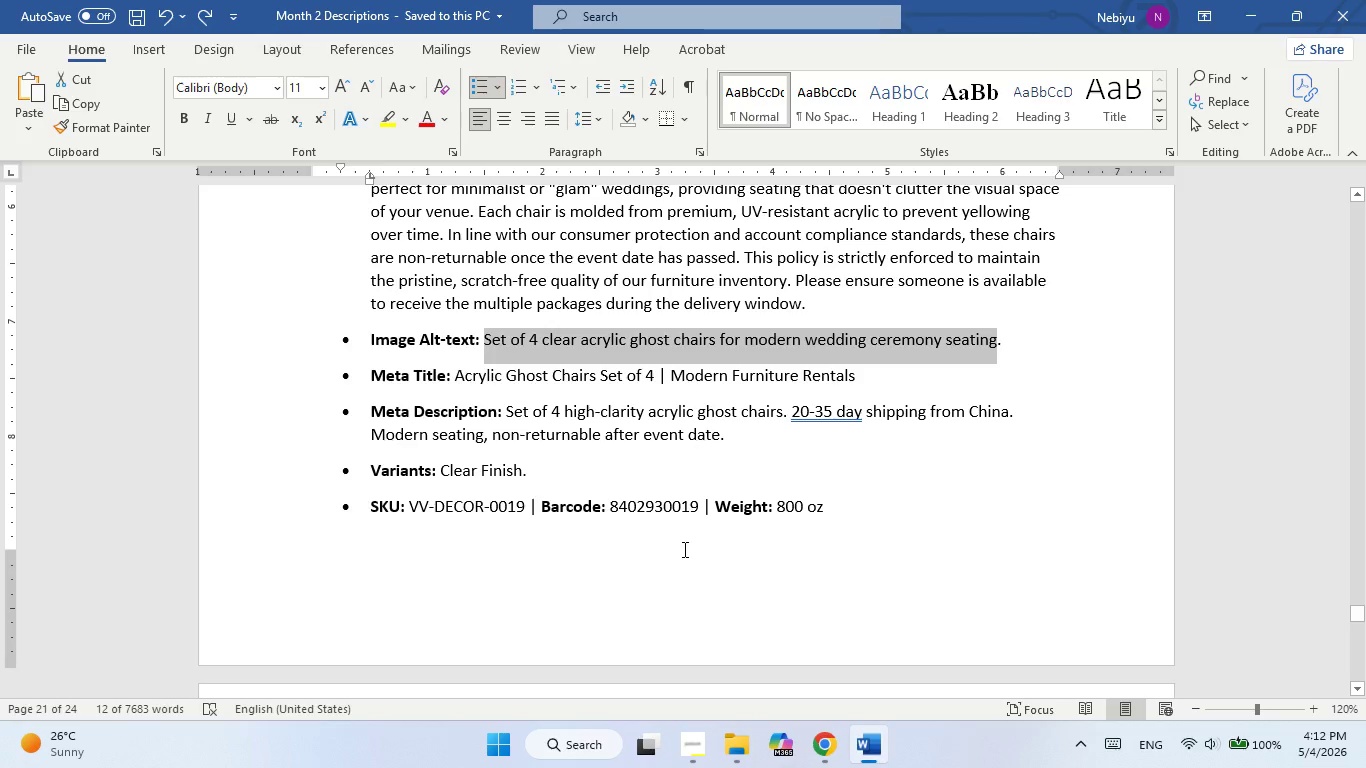 
scroll: coordinate [683, 549], scroll_direction: down, amount: 7.0
 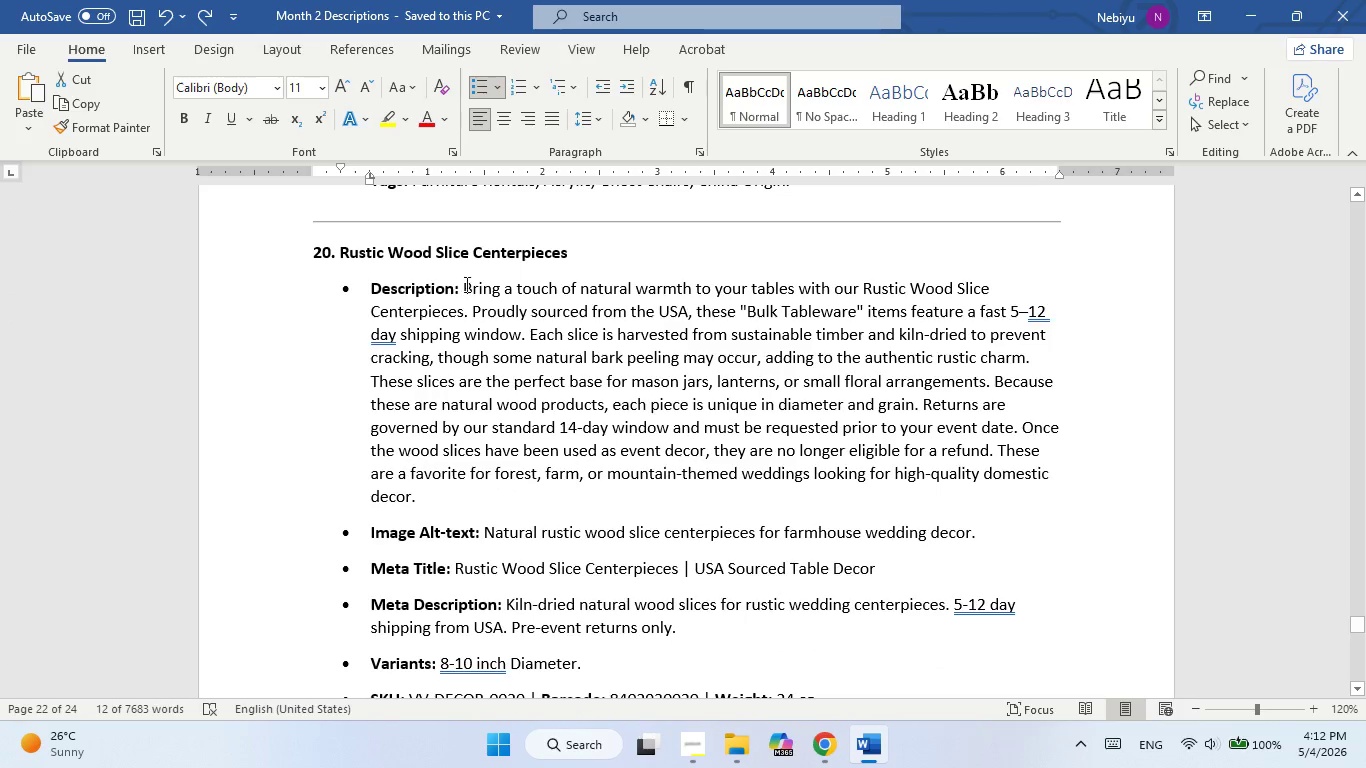 
left_click_drag(start_coordinate=[473, 284], to_coordinate=[458, 507])
 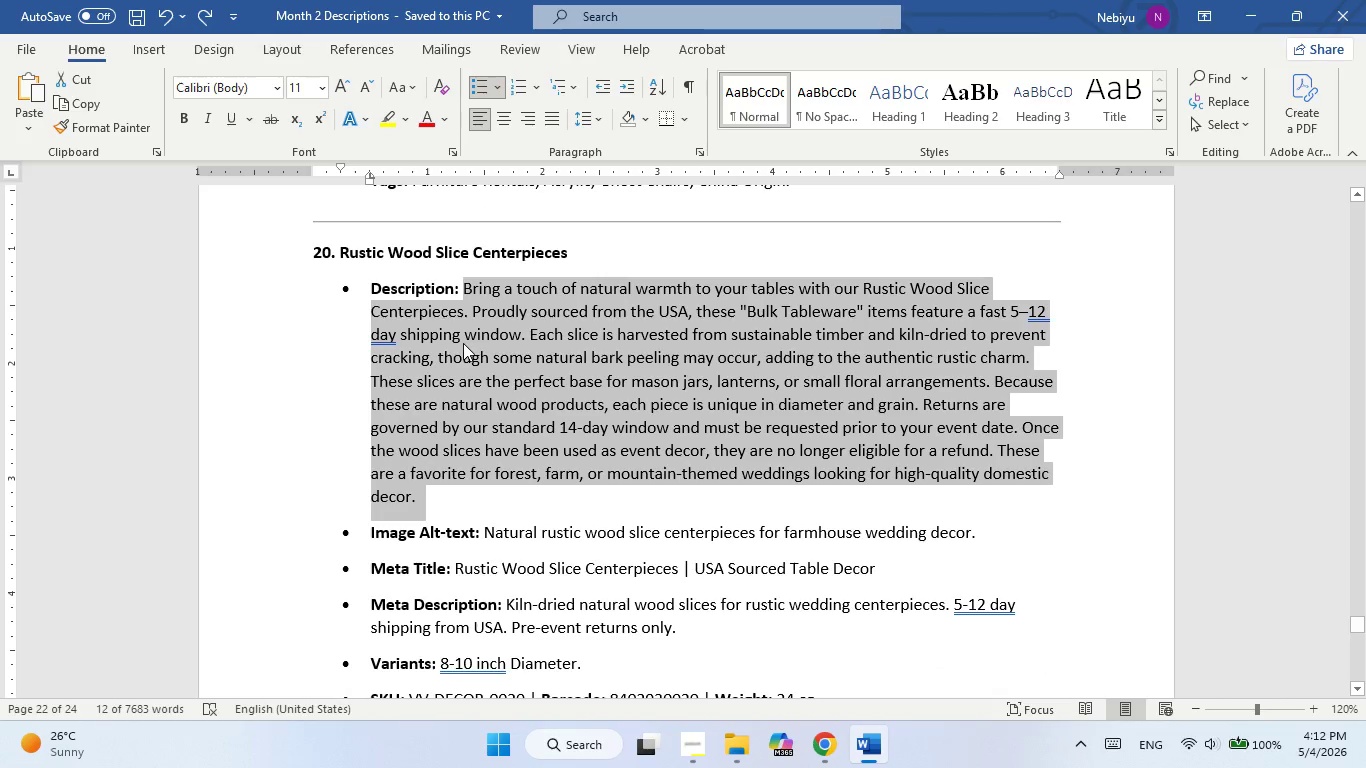 
right_click([463, 343])
 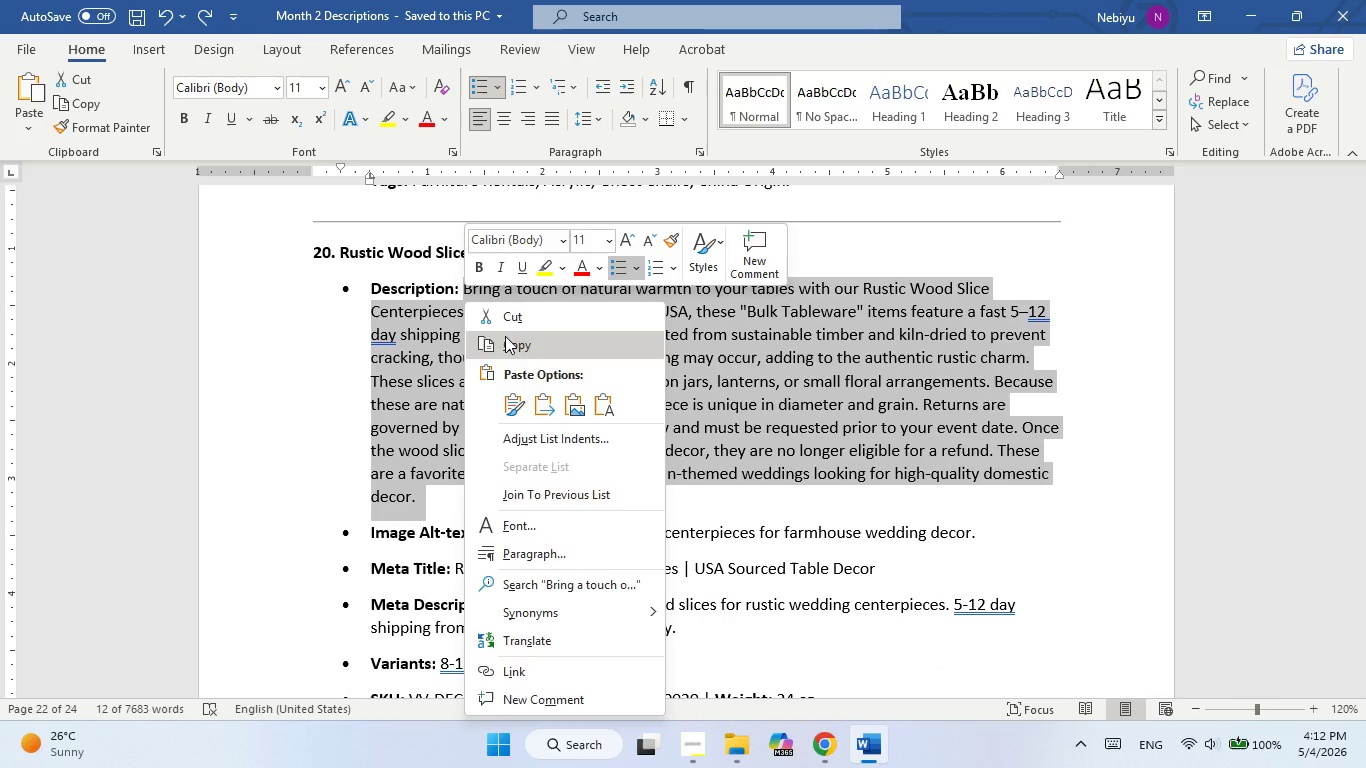 
left_click([505, 336])
 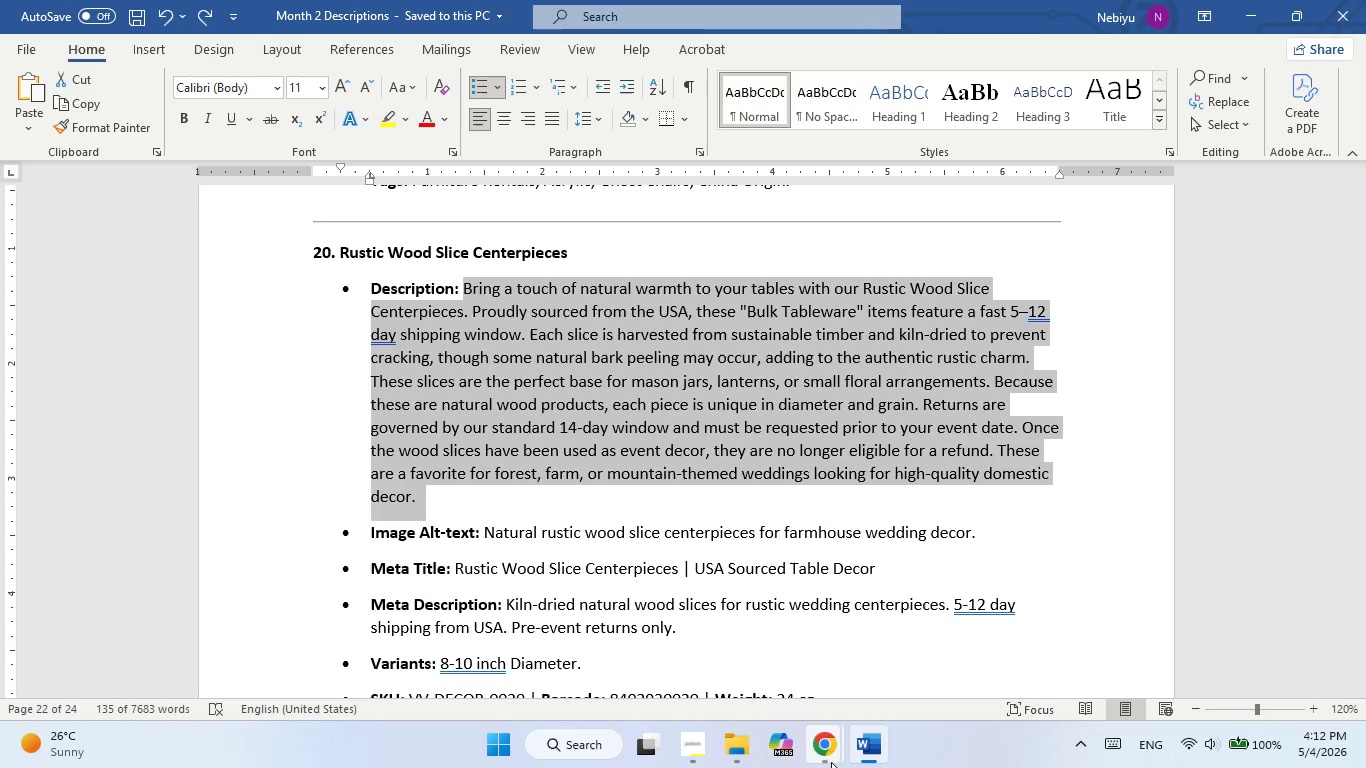 
left_click([831, 763])
 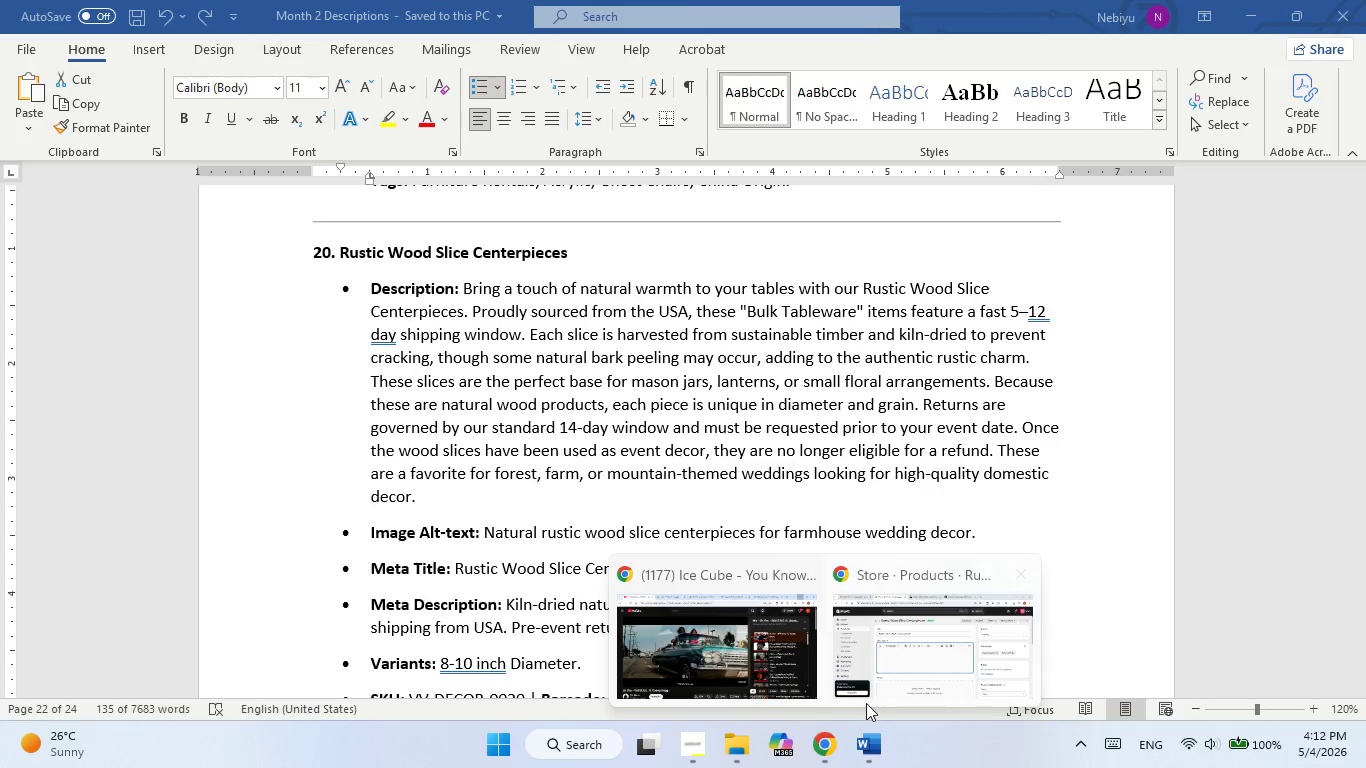 
left_click([866, 703])
 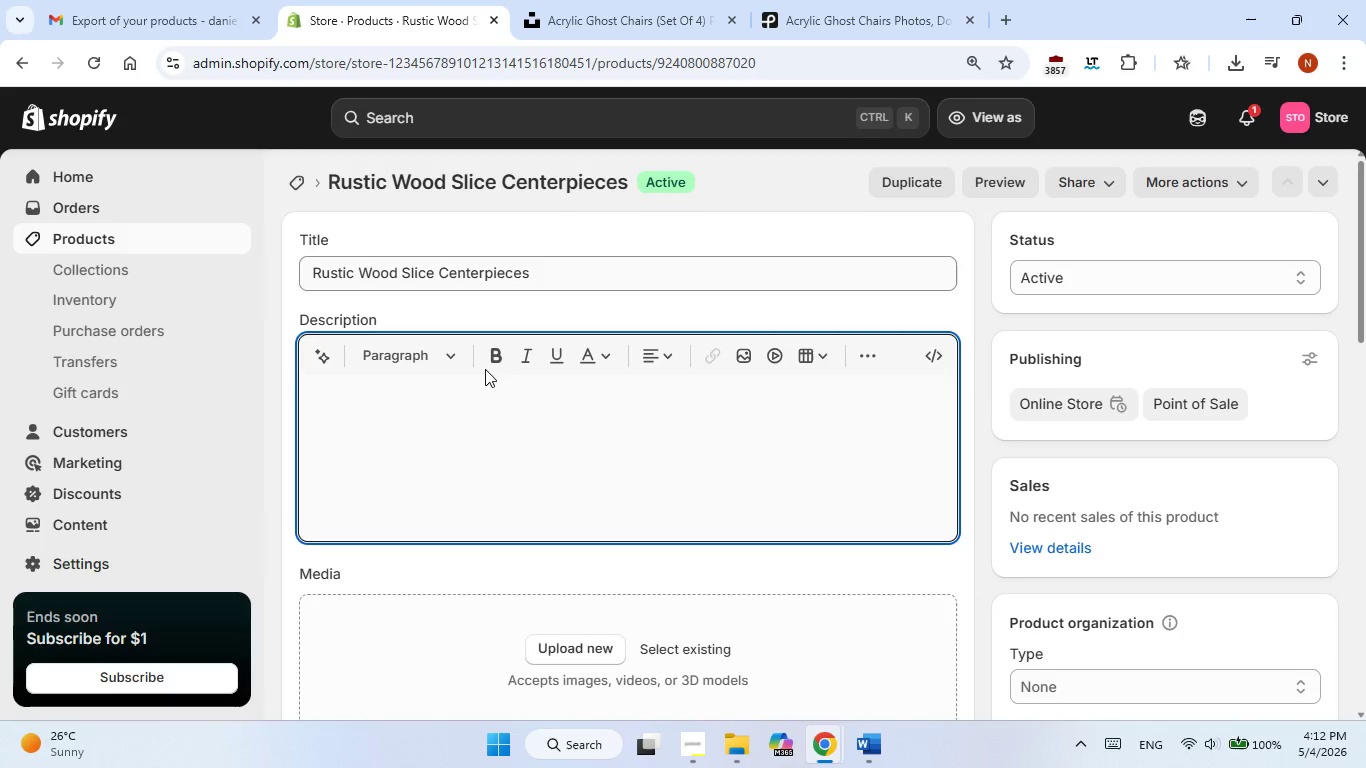 
left_click([484, 405])
 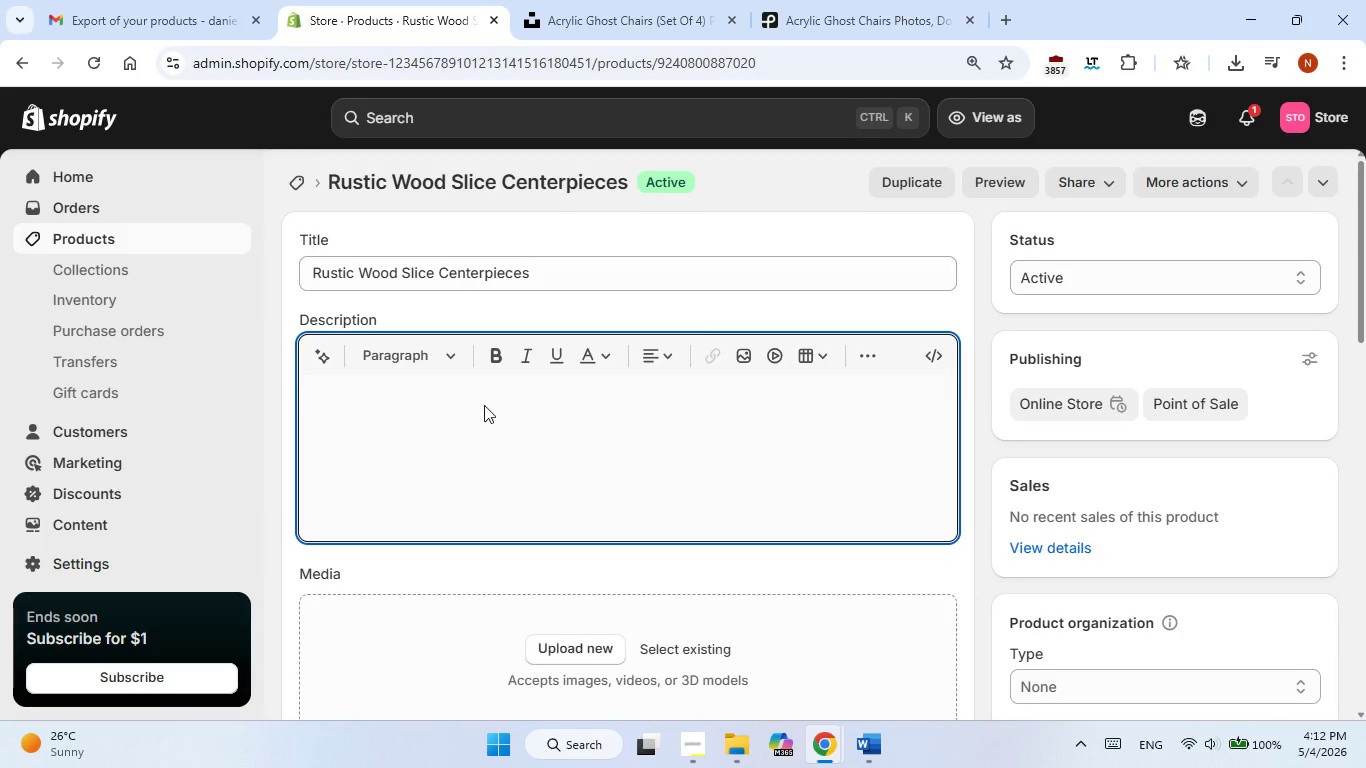 
right_click([484, 405])
 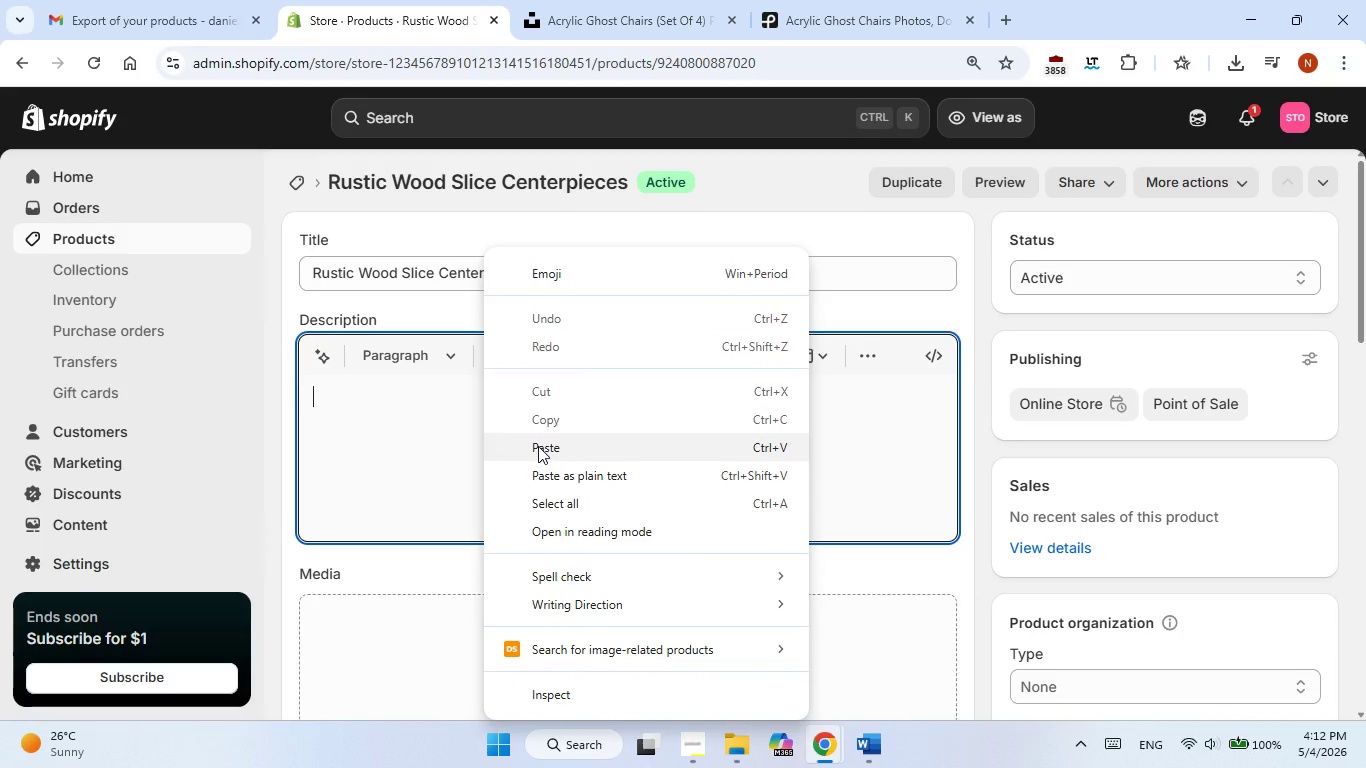 
left_click([538, 446])
 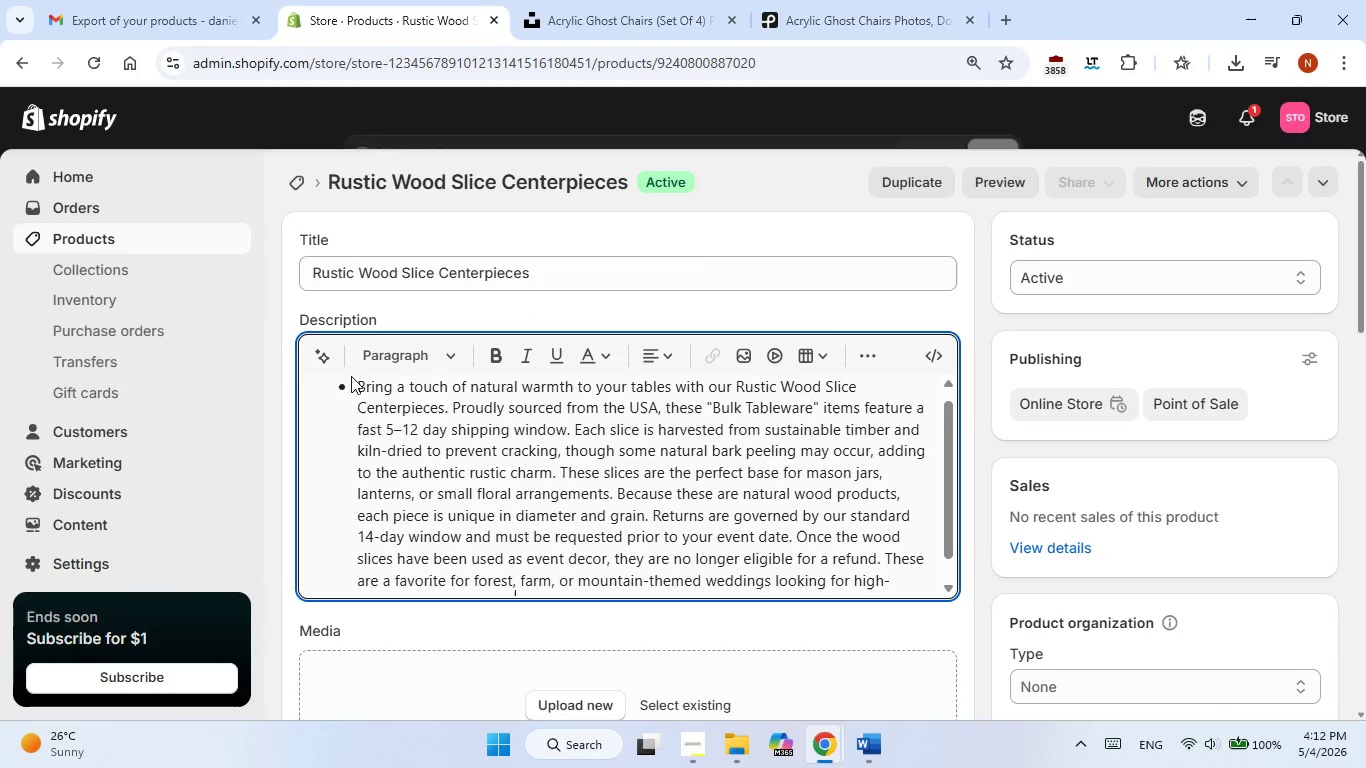 
left_click([352, 376])
 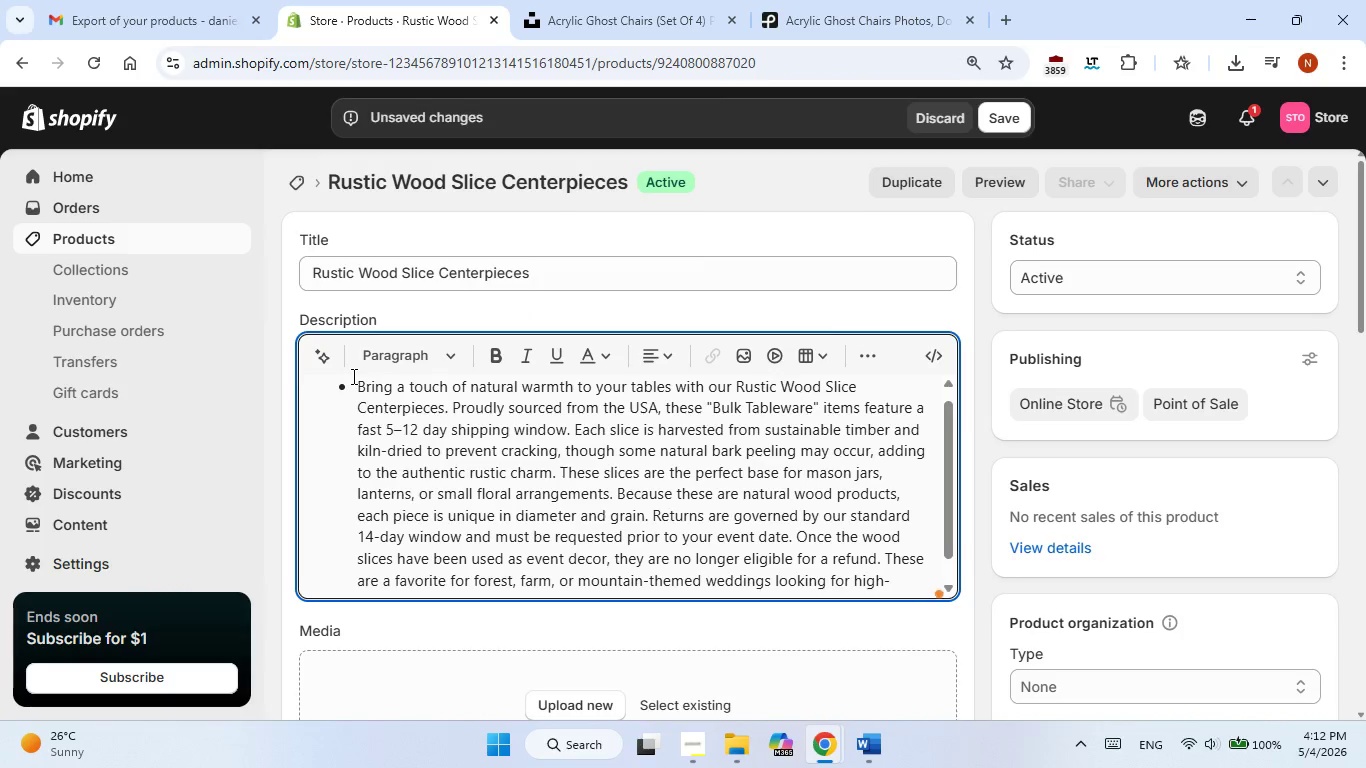 
key(Backspace)
 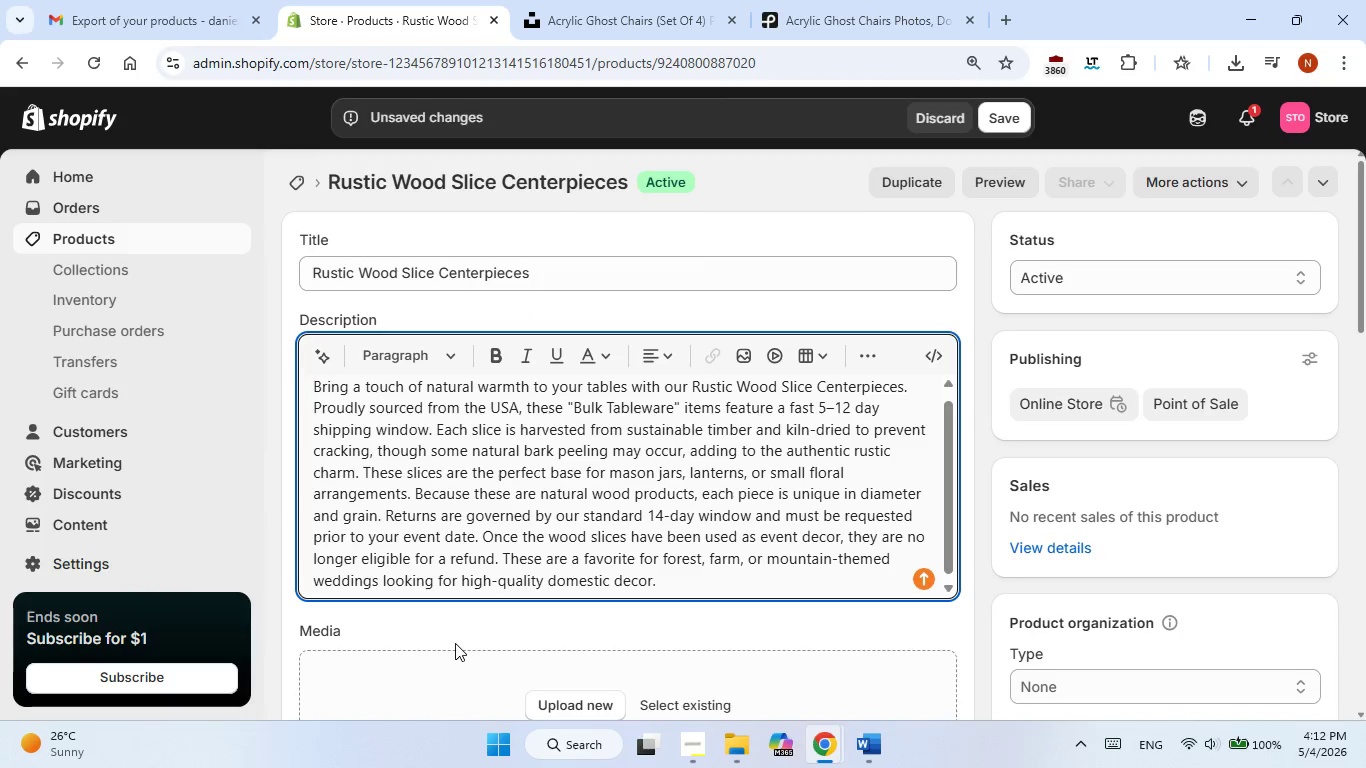 
scroll: coordinate [649, 619], scroll_direction: down, amount: 3.0